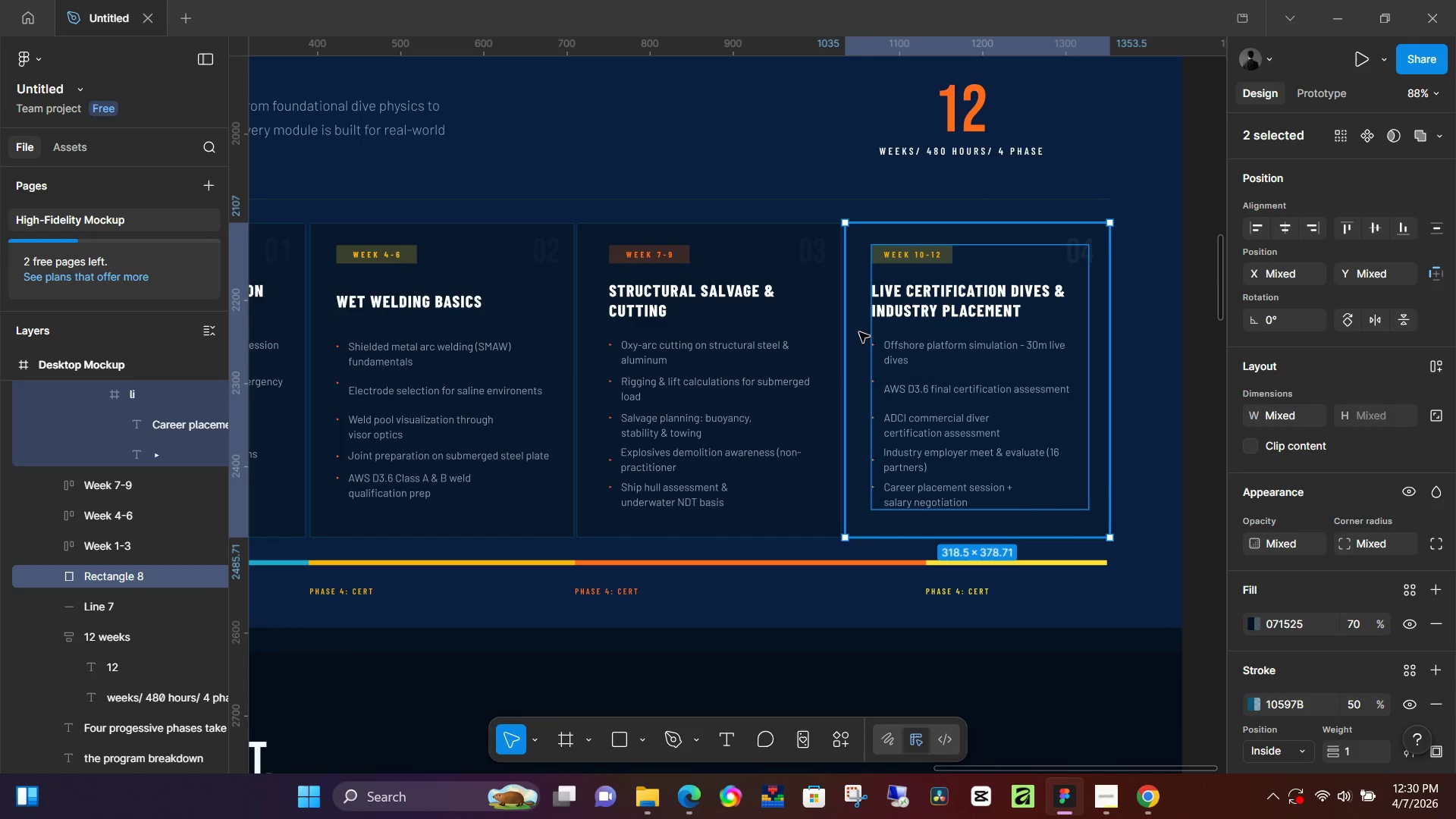 
key(Shift+A)
 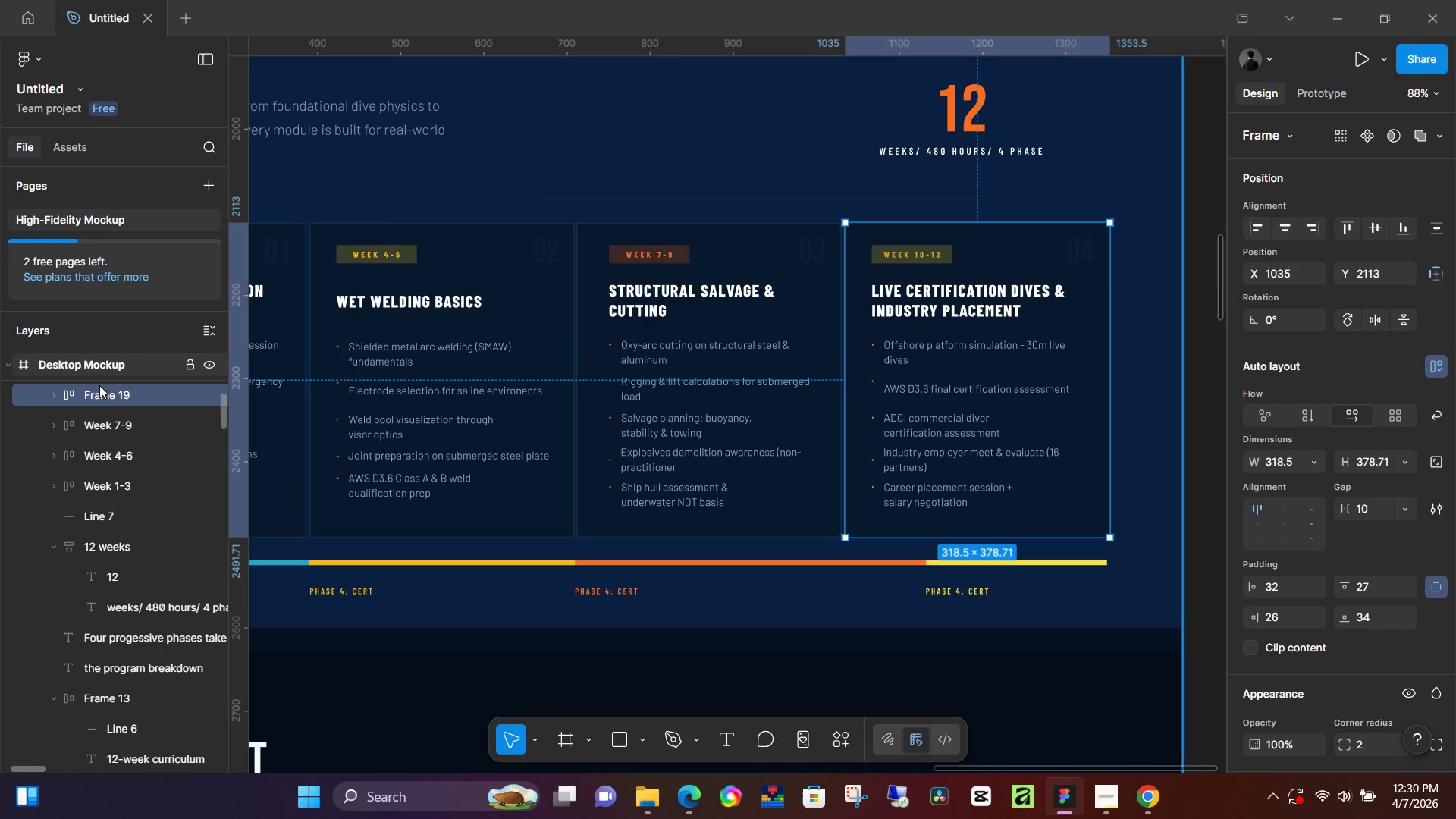 
double_click([109, 397])
 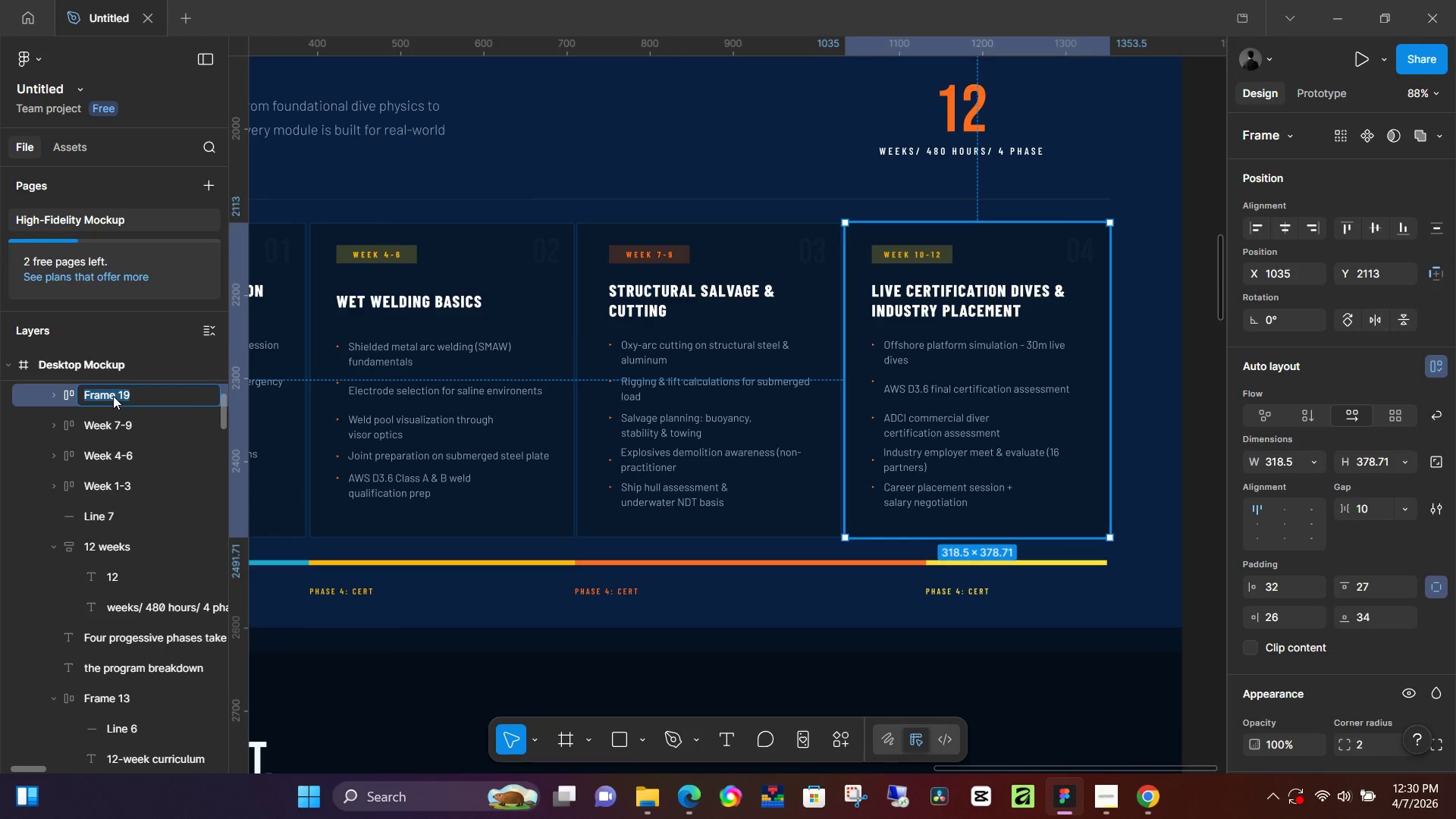 
type(Week 10-12)
 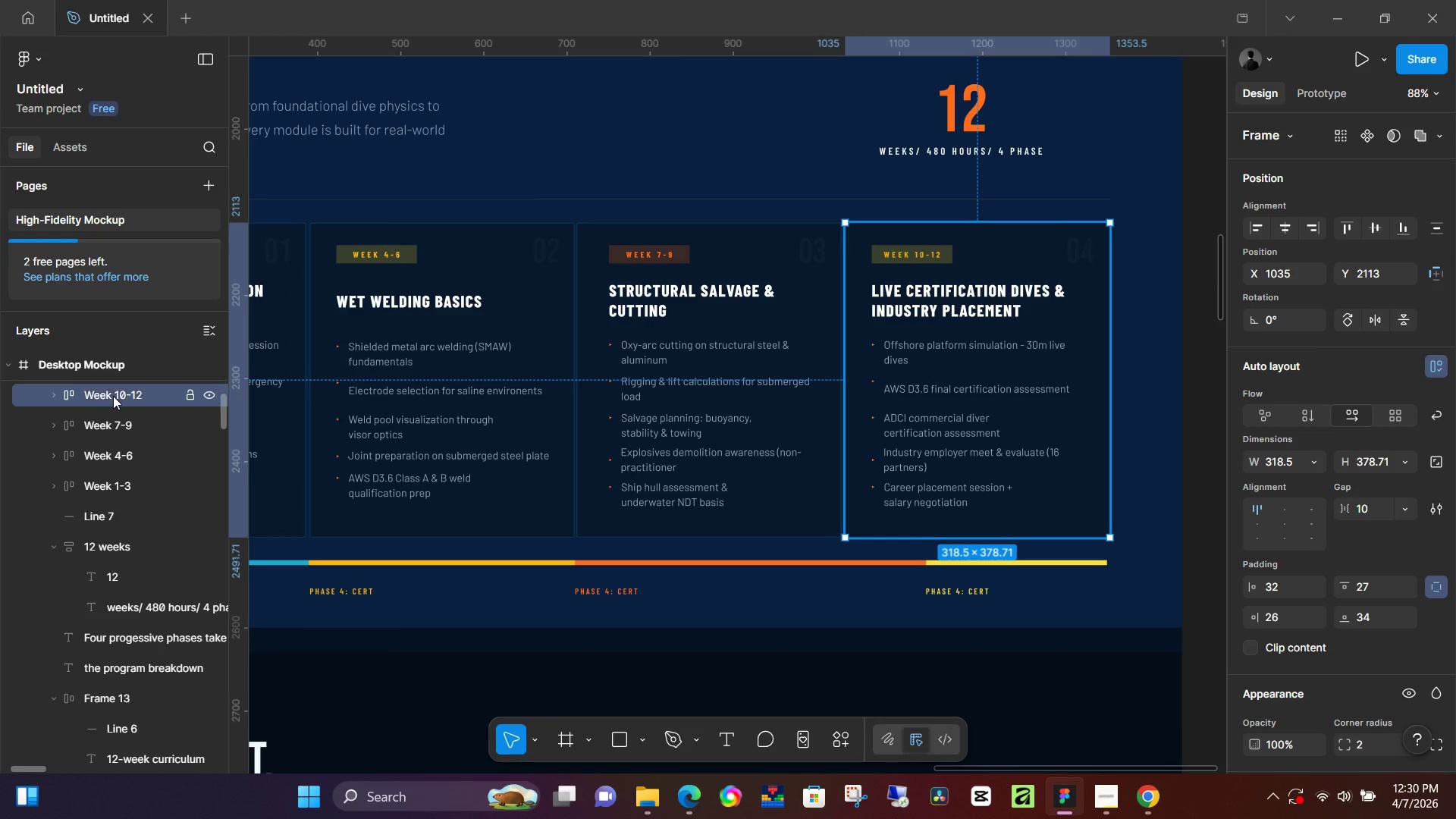 
key(Enter)
 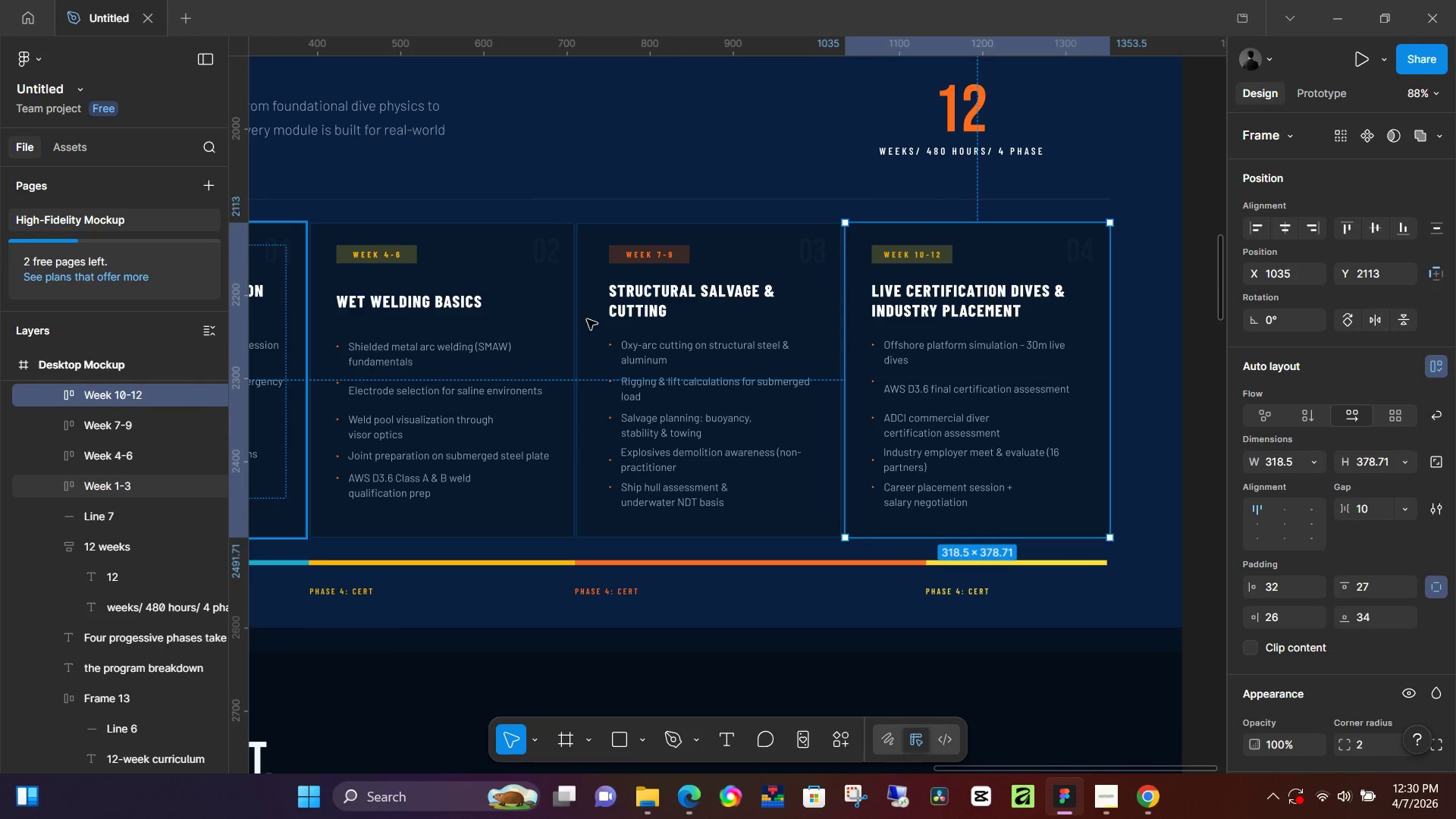 
hold_key(key=ShiftLeft, duration=0.86)
left_click([678, 334])
 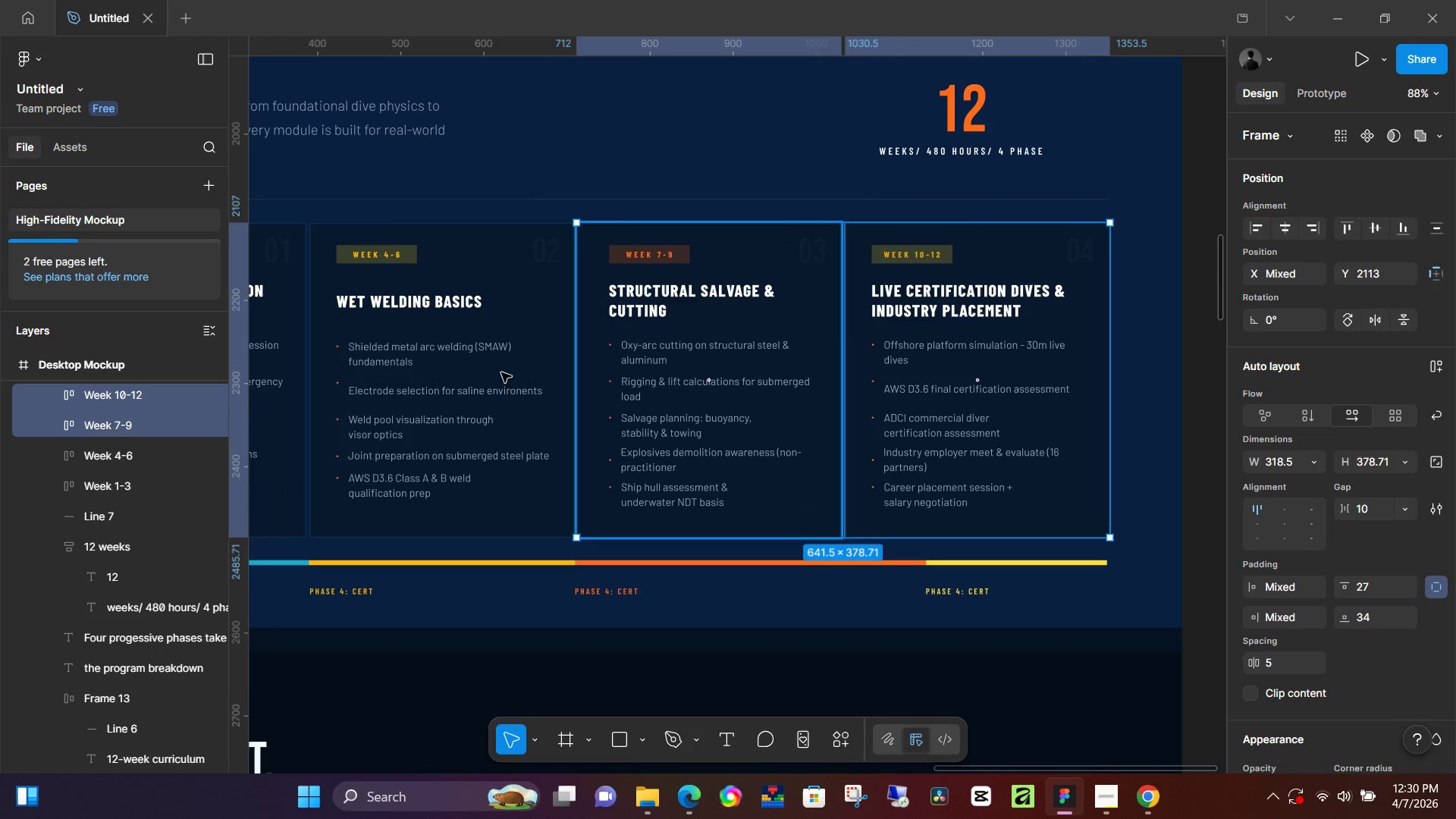 
double_click([500, 372])
 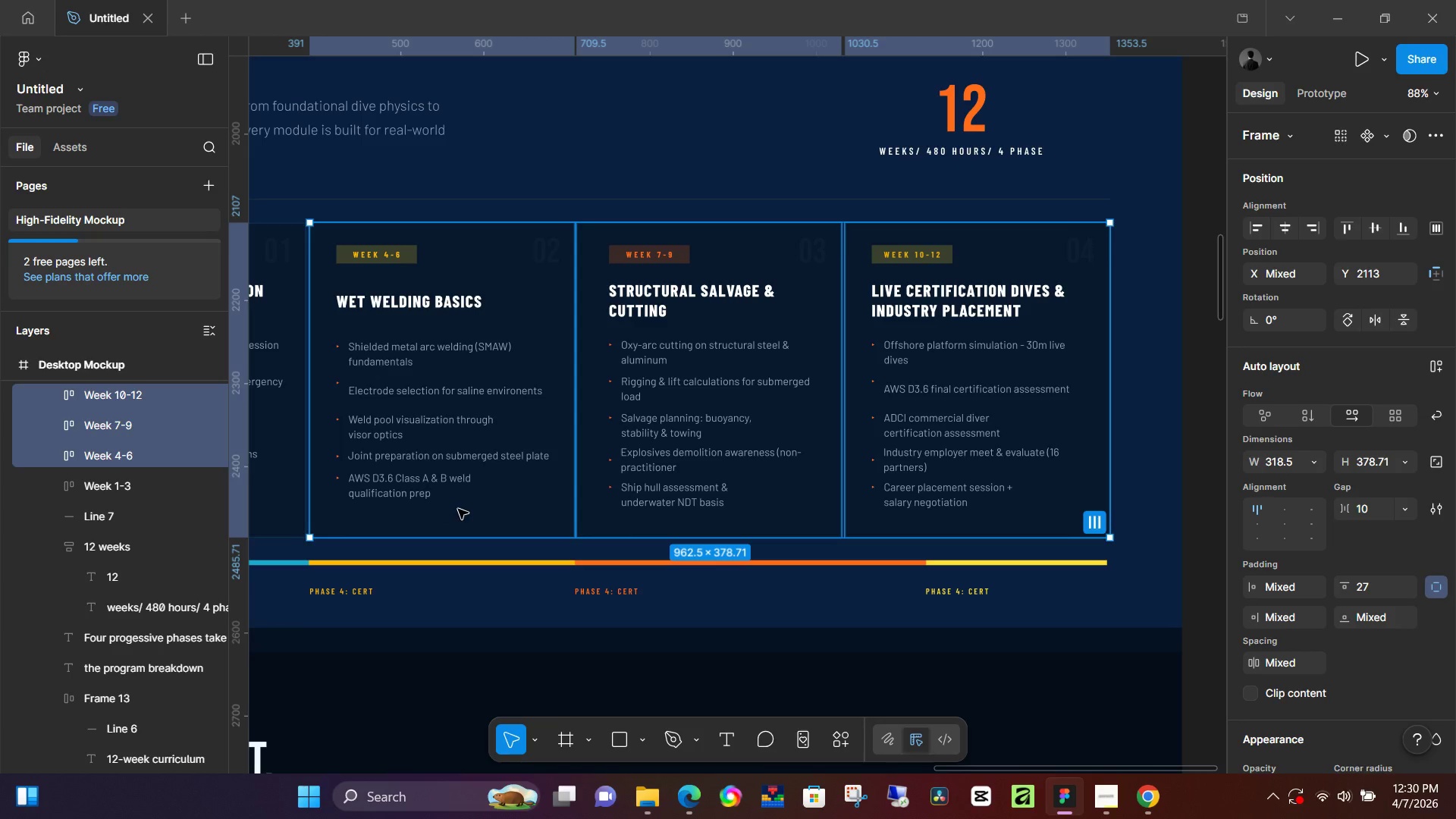 
hold_key(key=Space, duration=0.61)
 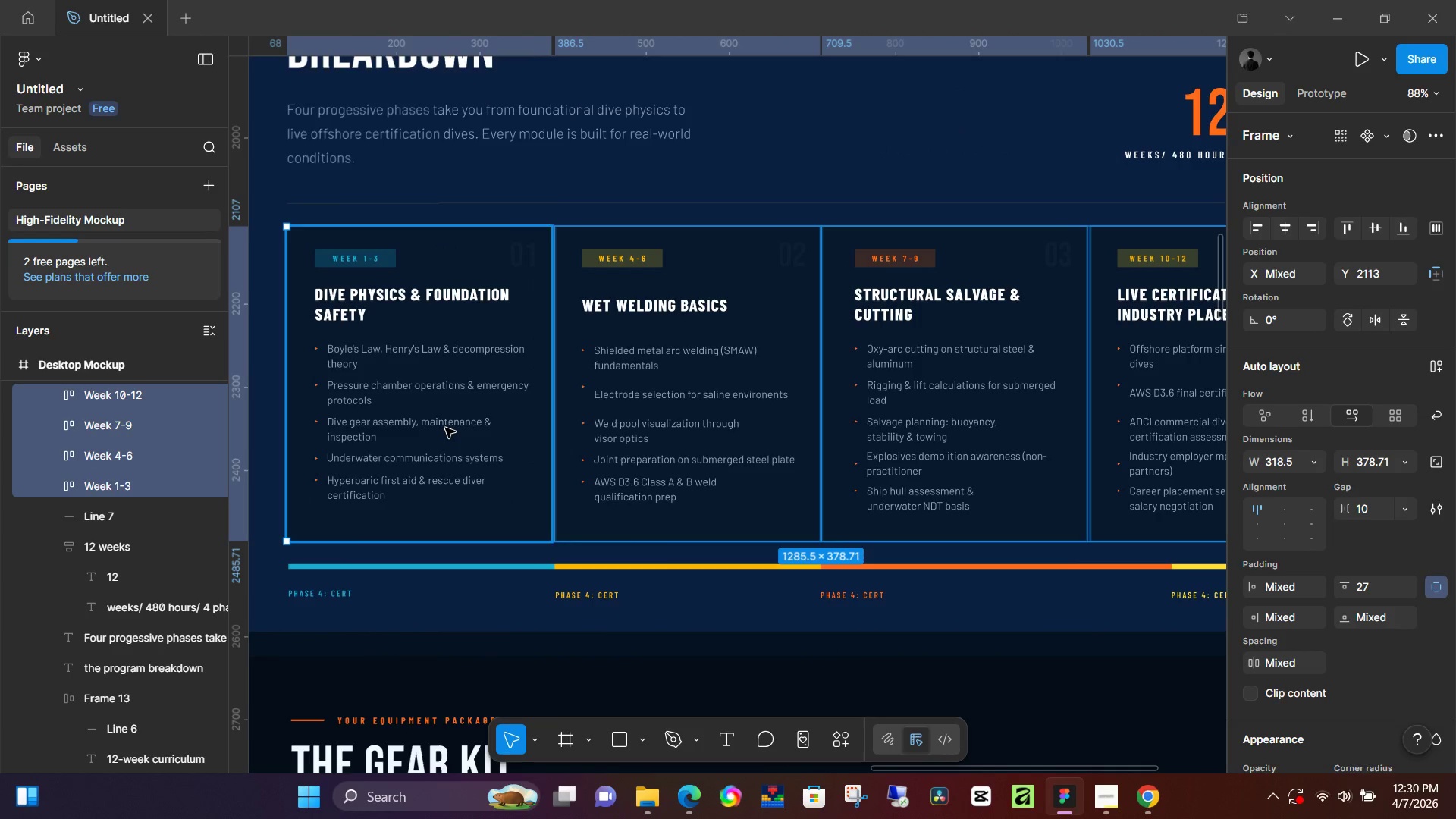 
left_click_drag(start_coordinate=[376, 504], to_coordinate=[622, 508])
 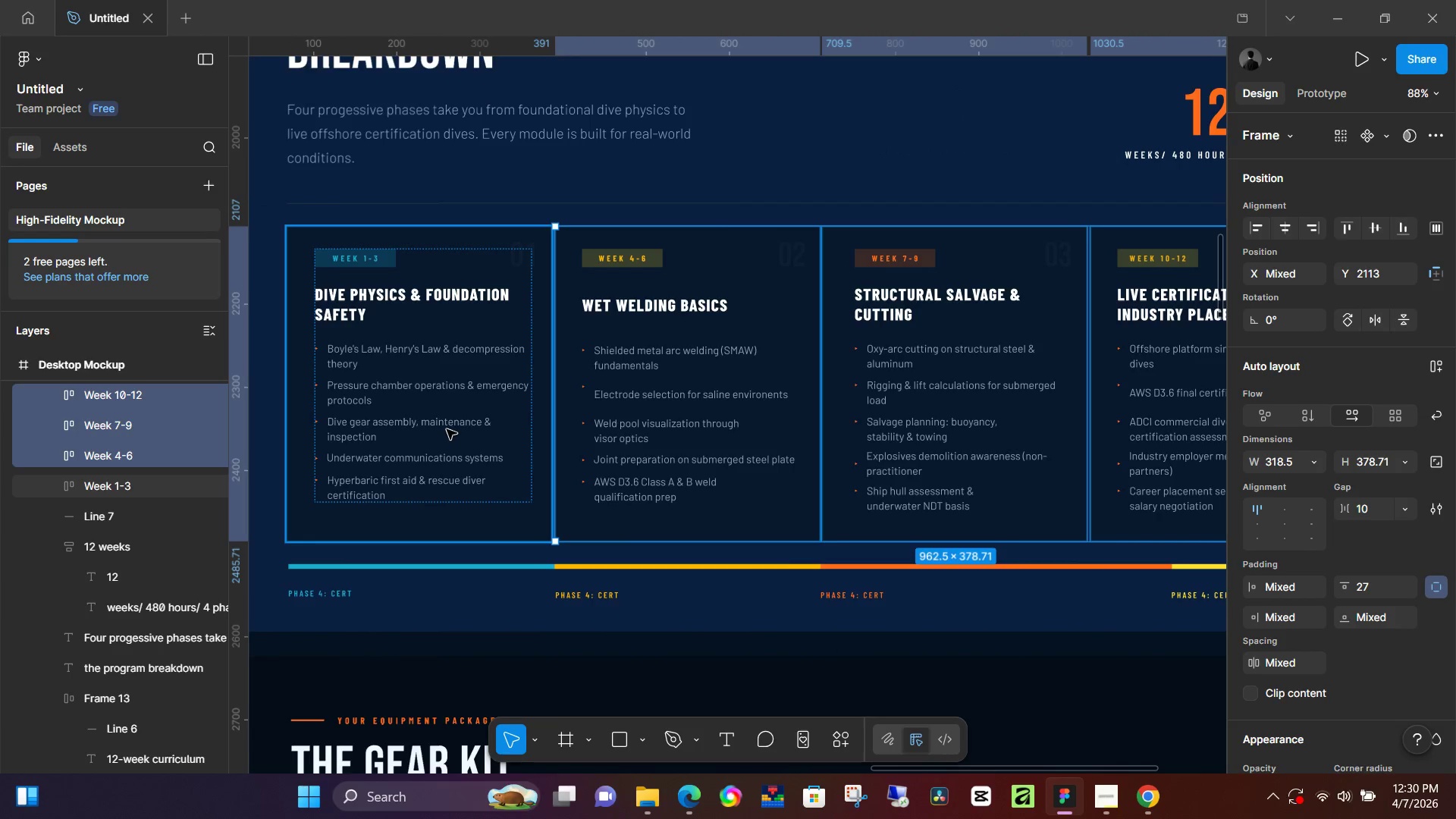 
key(Shift+ShiftLeft)
 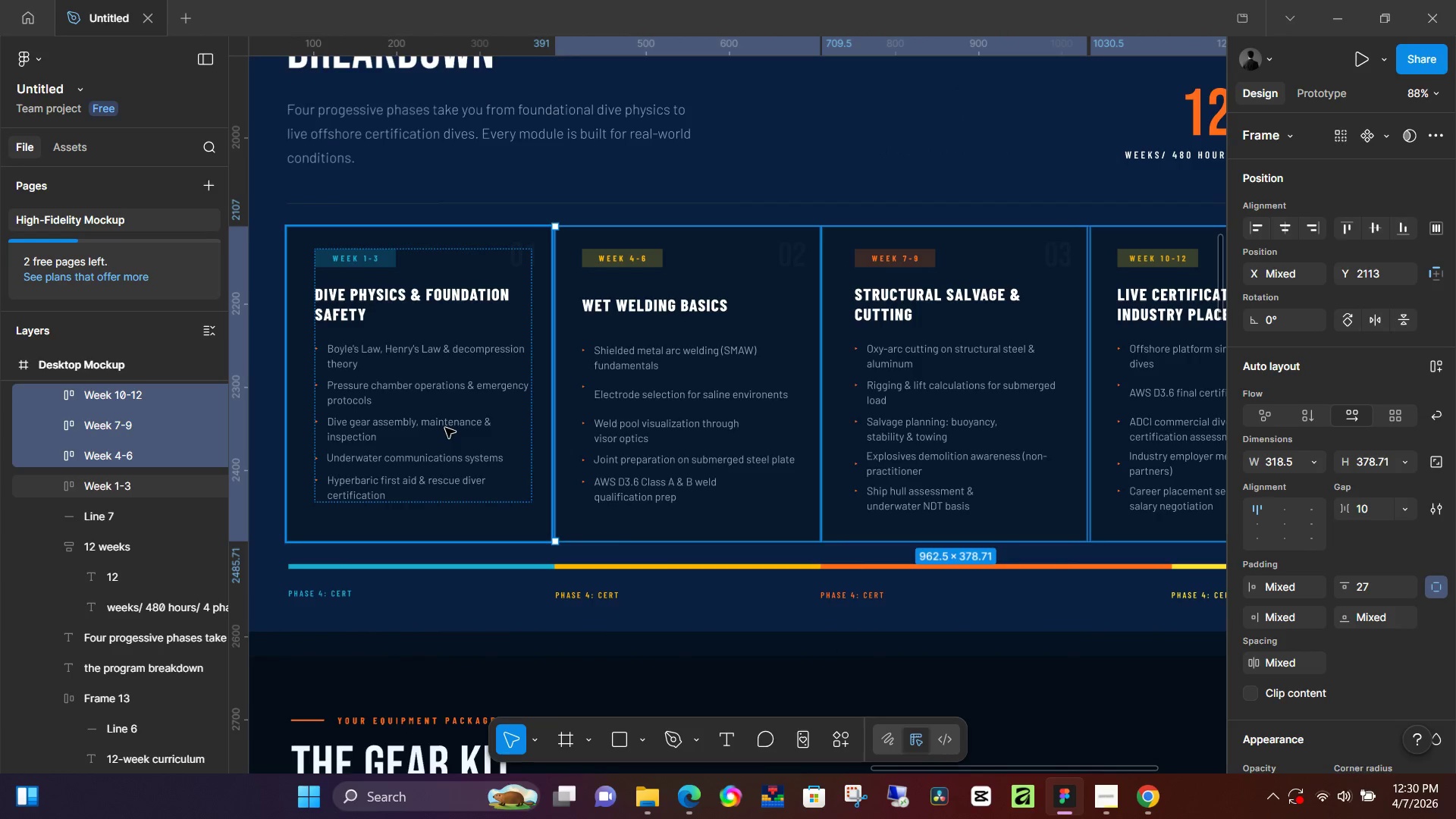 
left_click([445, 428])
 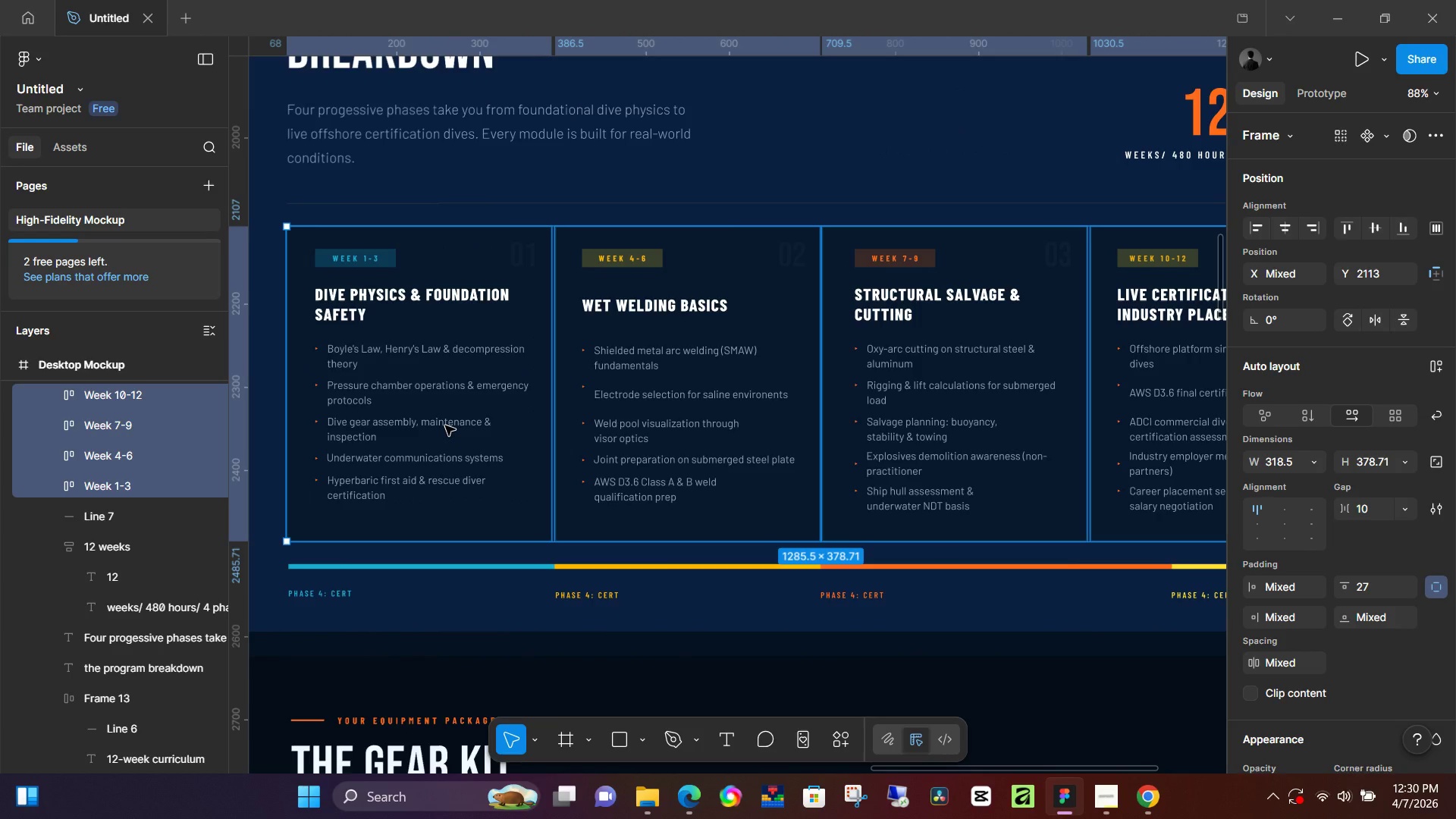 
key(Shift+A)
 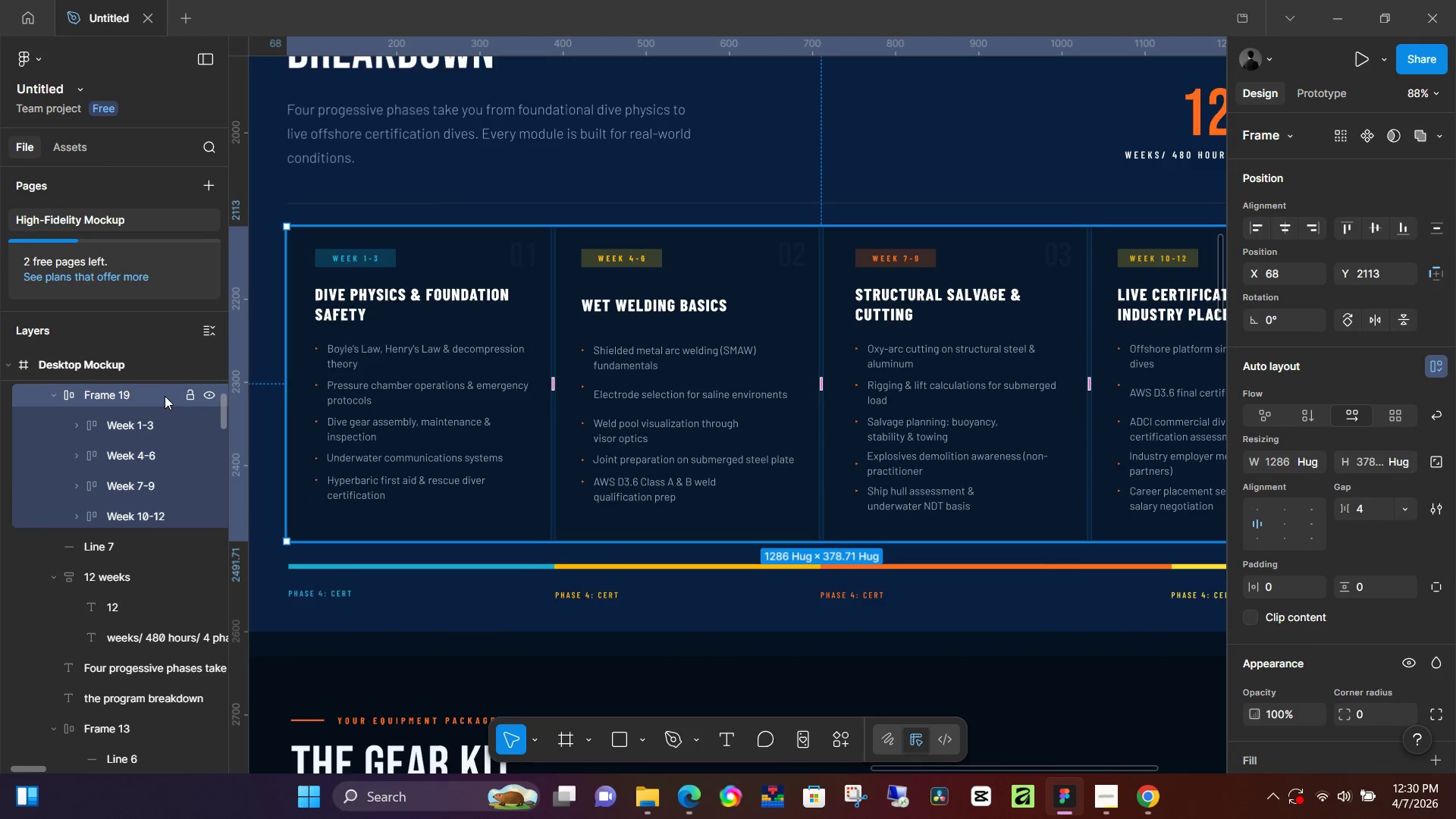 
double_click([165, 396])
 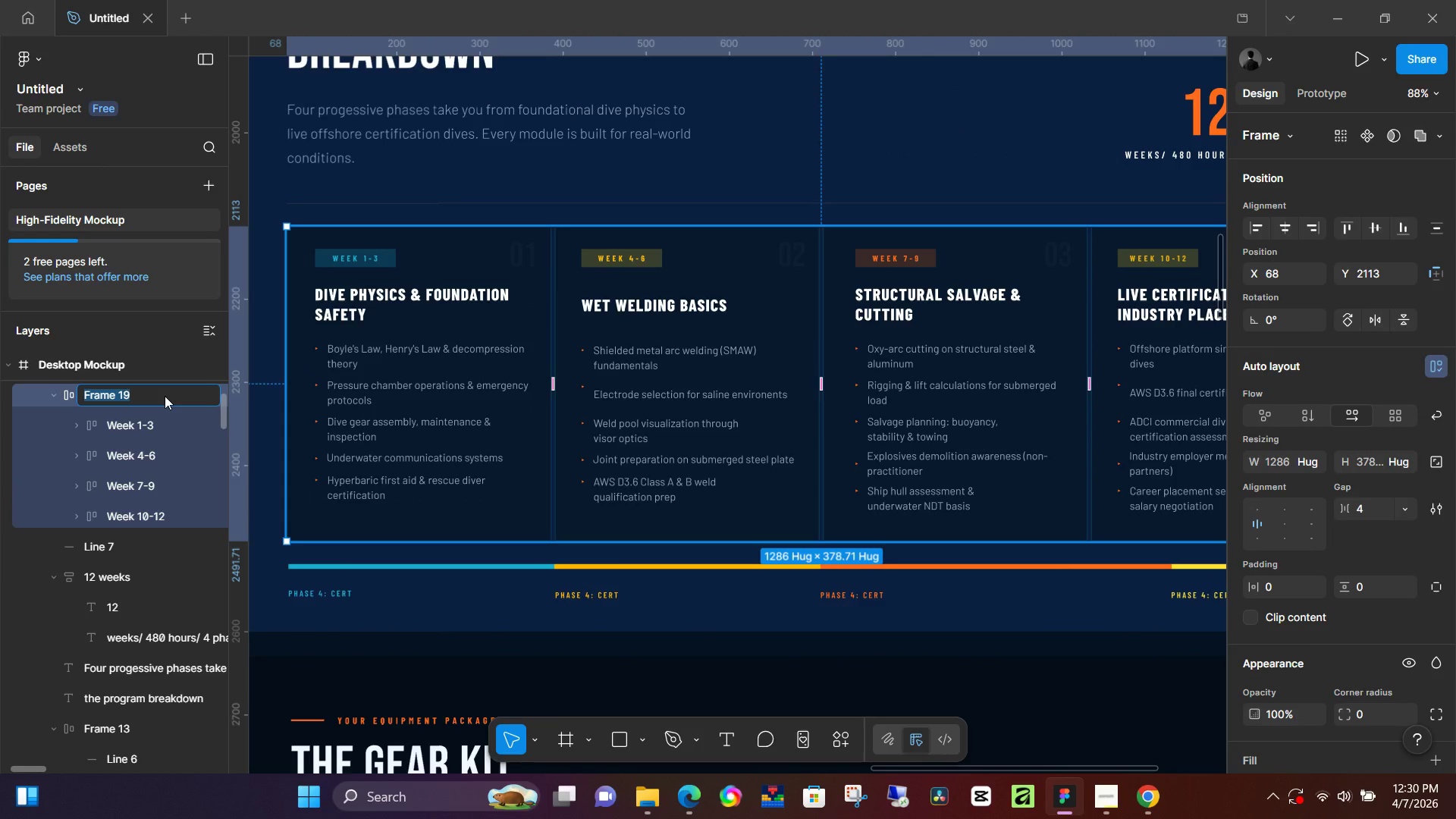 
type(Bodu)
key(Backspace)
type(y)
 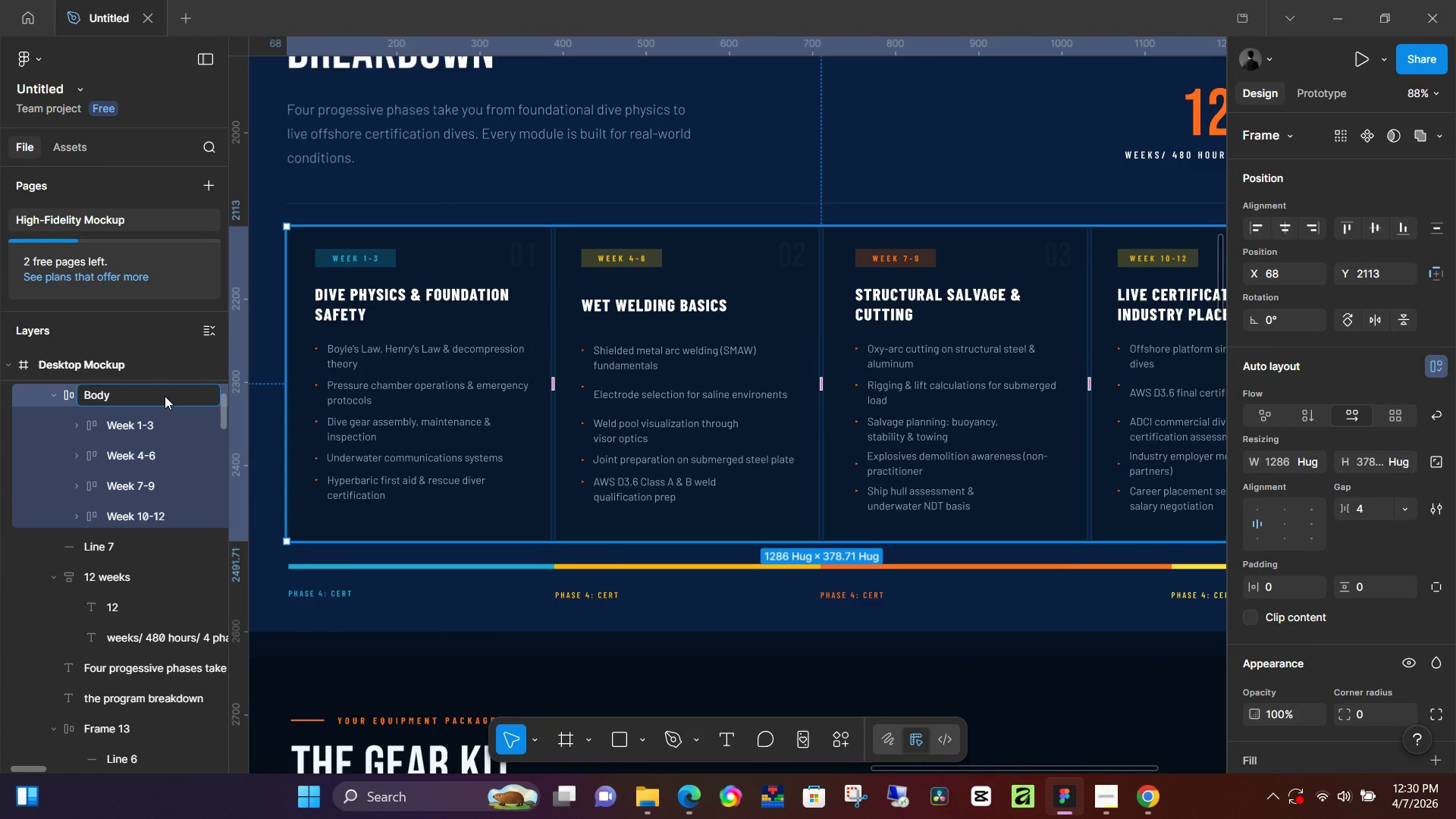 
key(Enter)
 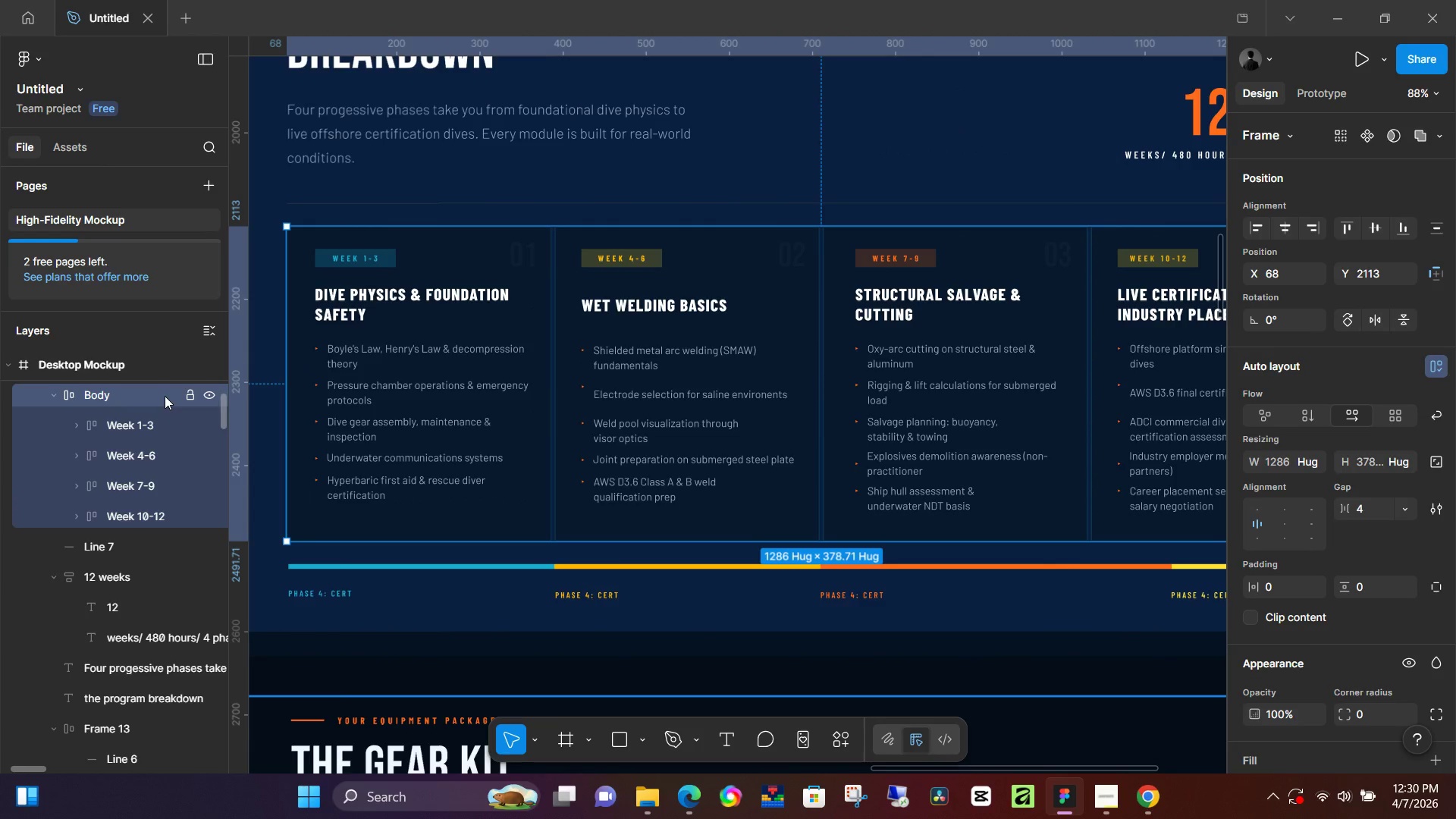 
key(Control+ControlLeft)
 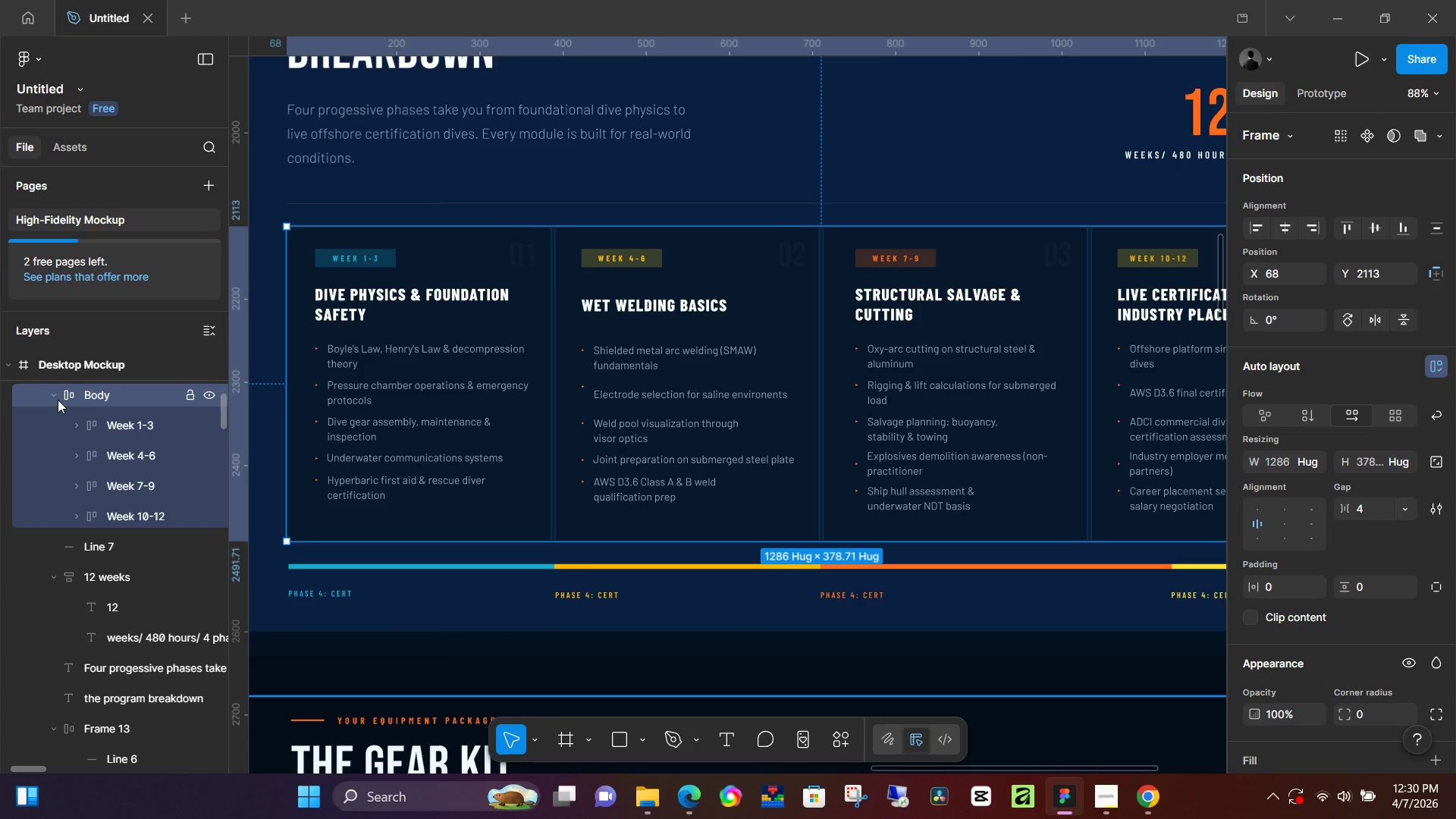 
left_click([55, 399])
 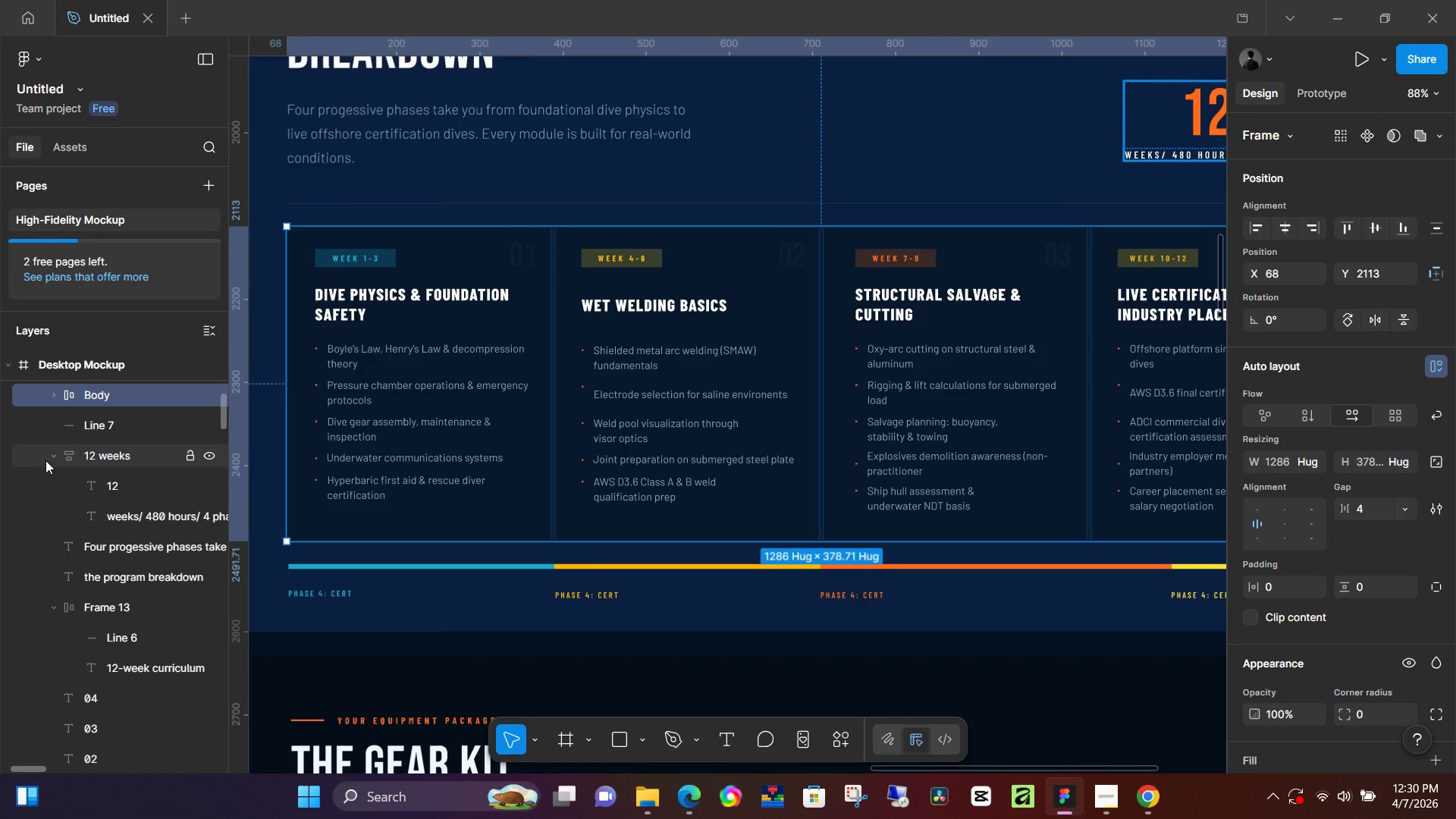 
left_click([49, 457])
 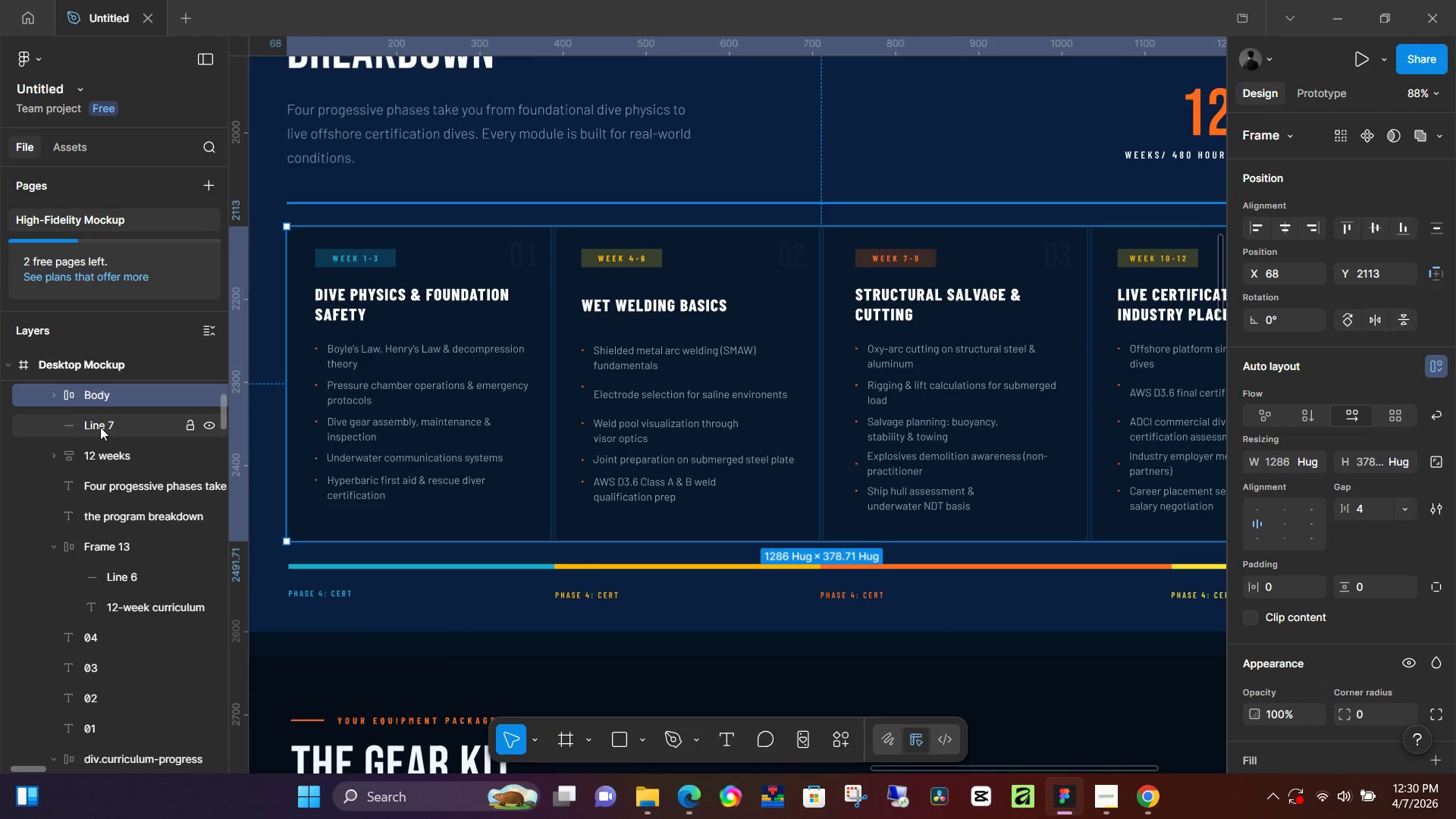 
hold_key(key=ControlLeft, duration=0.44)
scroll: coordinate [436, 345], scroll_direction: down, amount: 4.0
 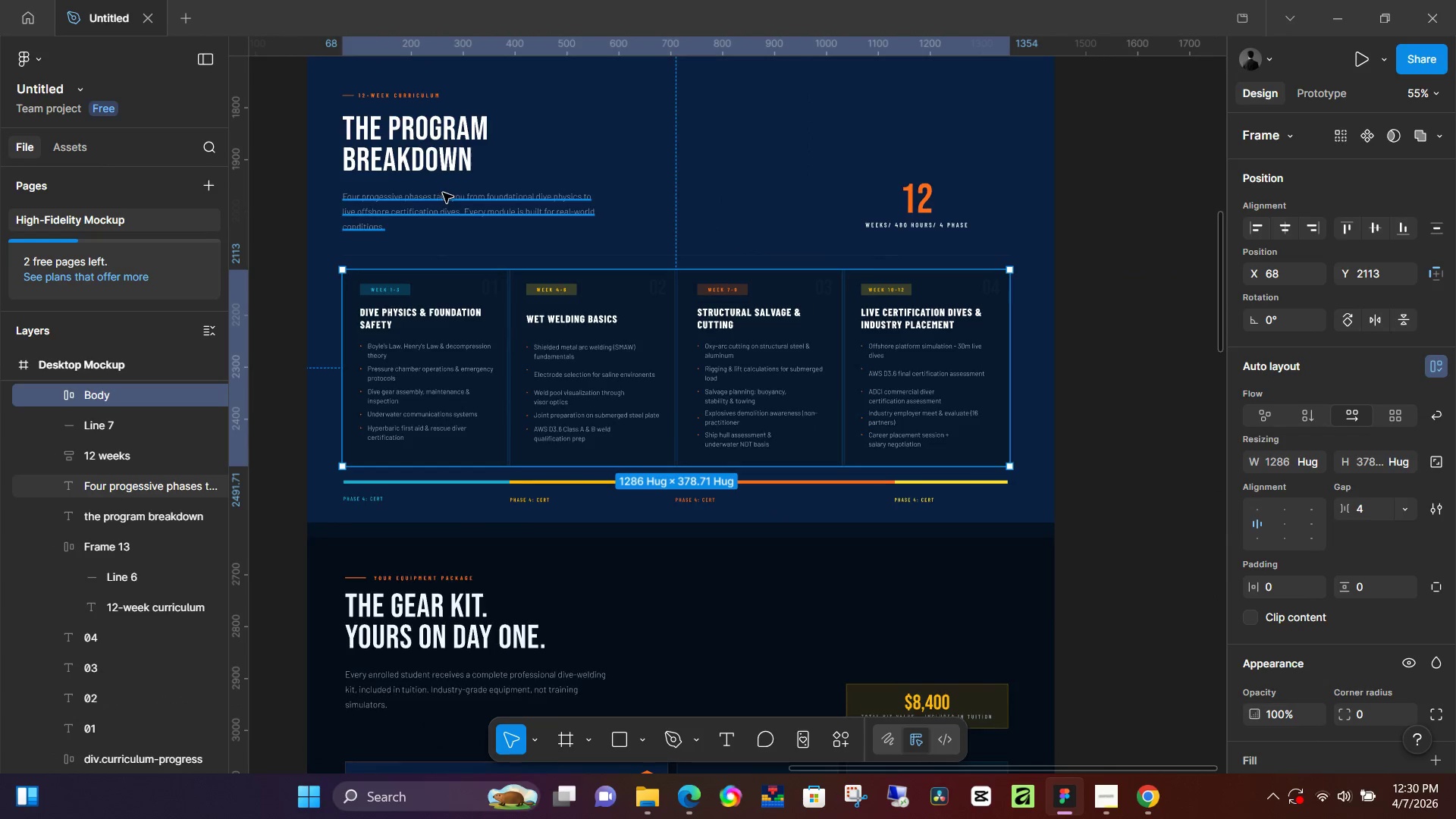 
left_click([443, 194])
 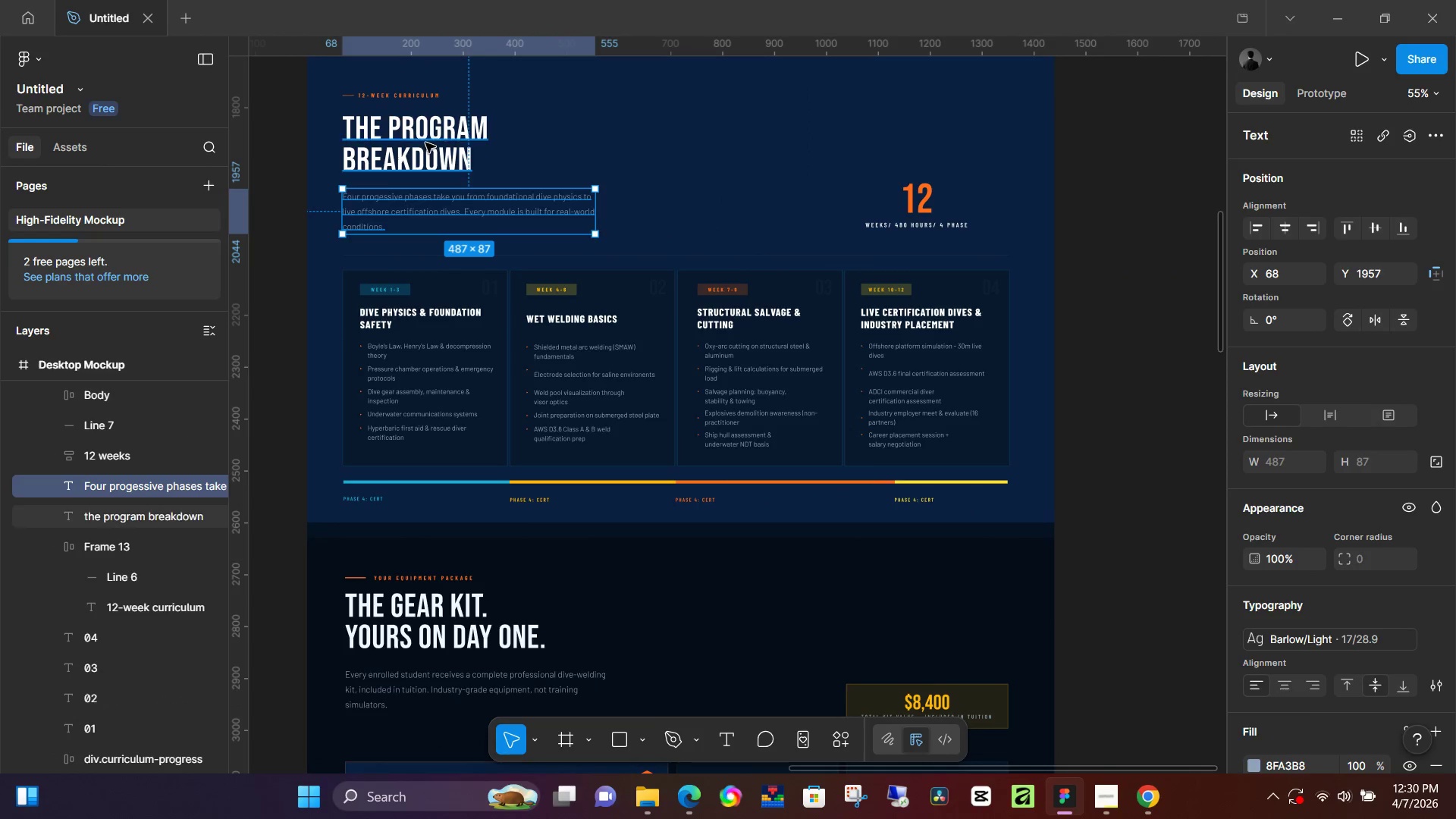 
hold_key(key=ShiftLeft, duration=1.52)
left_click([428, 142])
 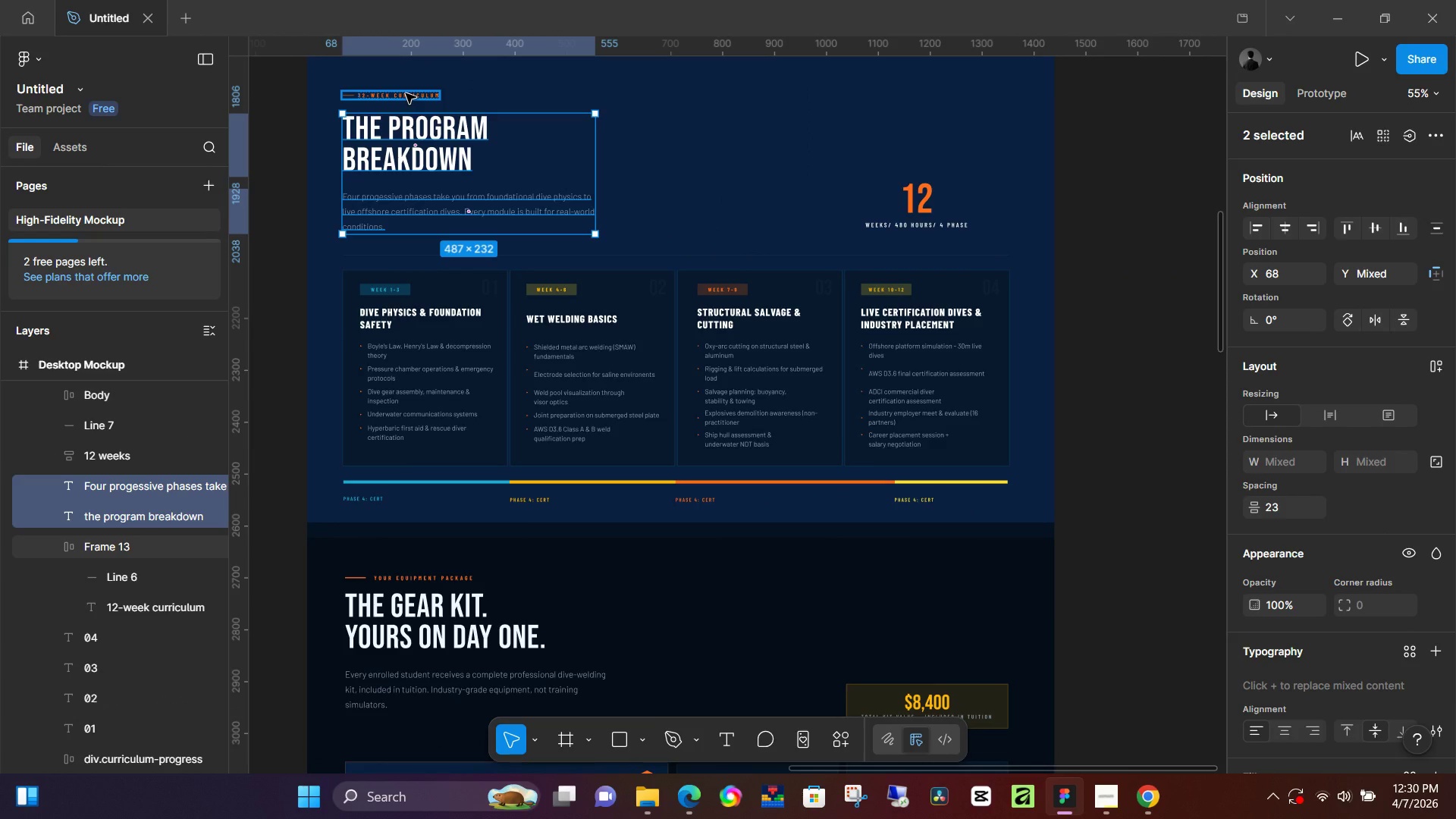 
key(Shift+A)
 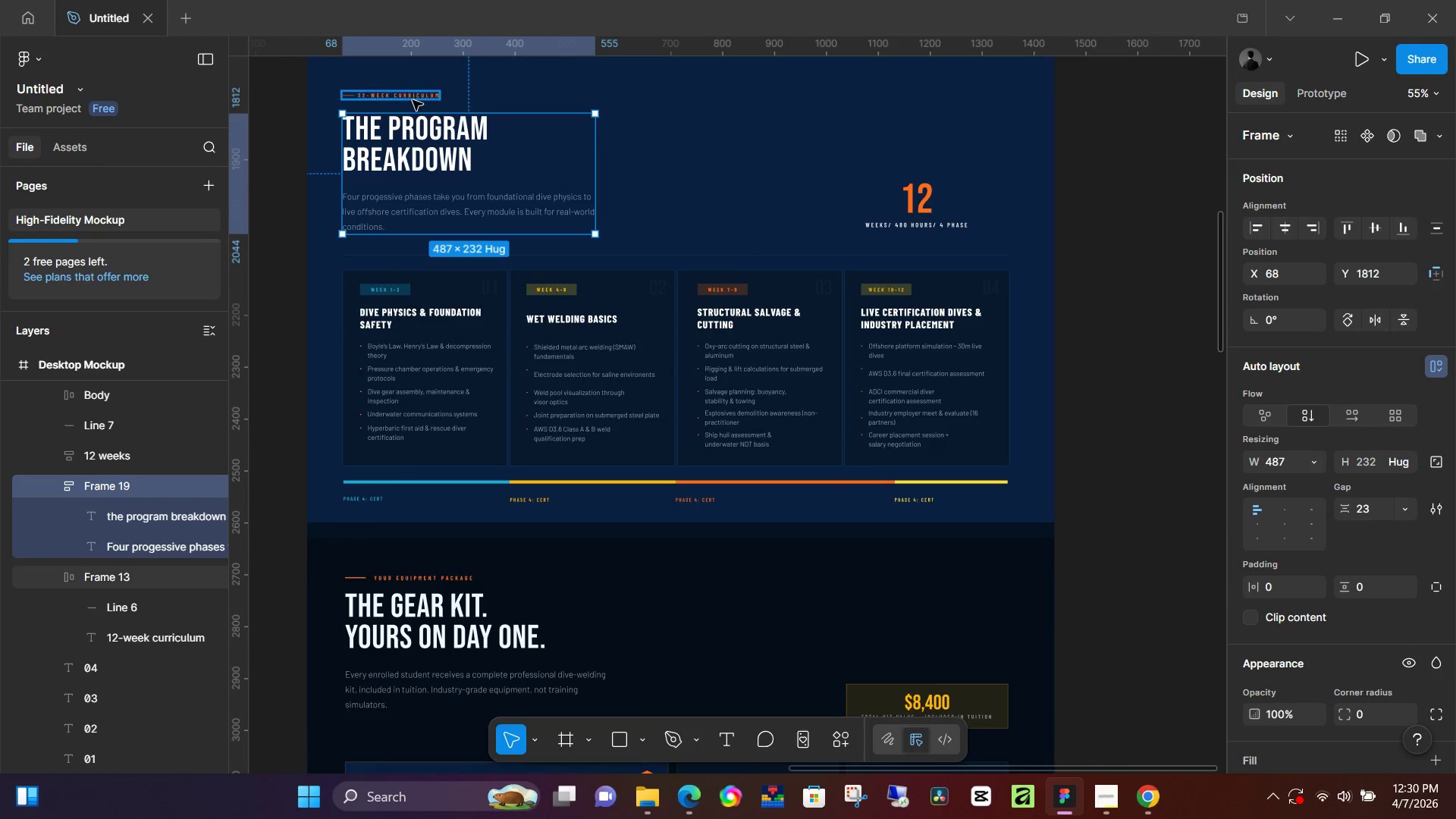 
left_click([409, 99])
 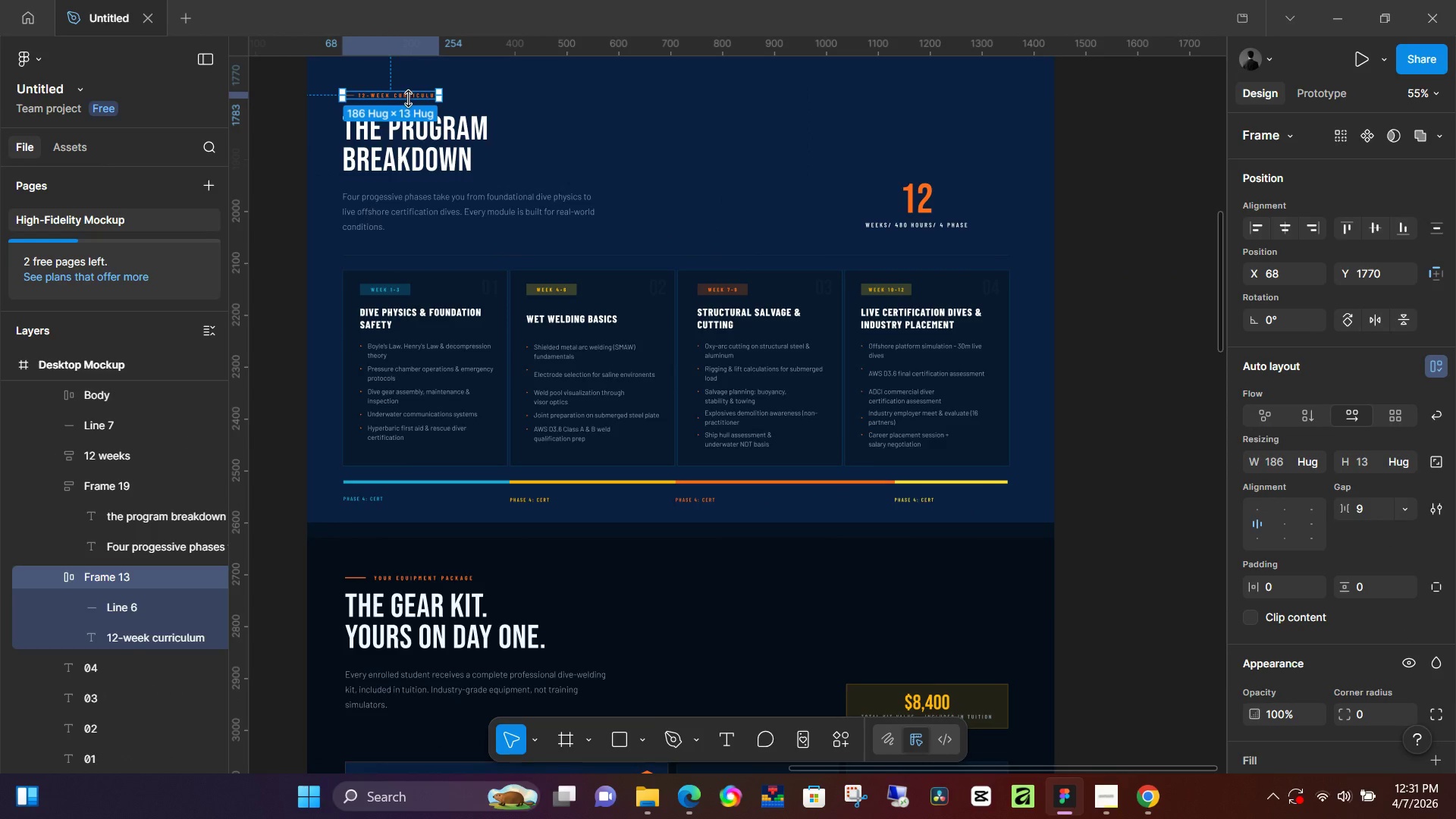 
left_click([411, 155])
 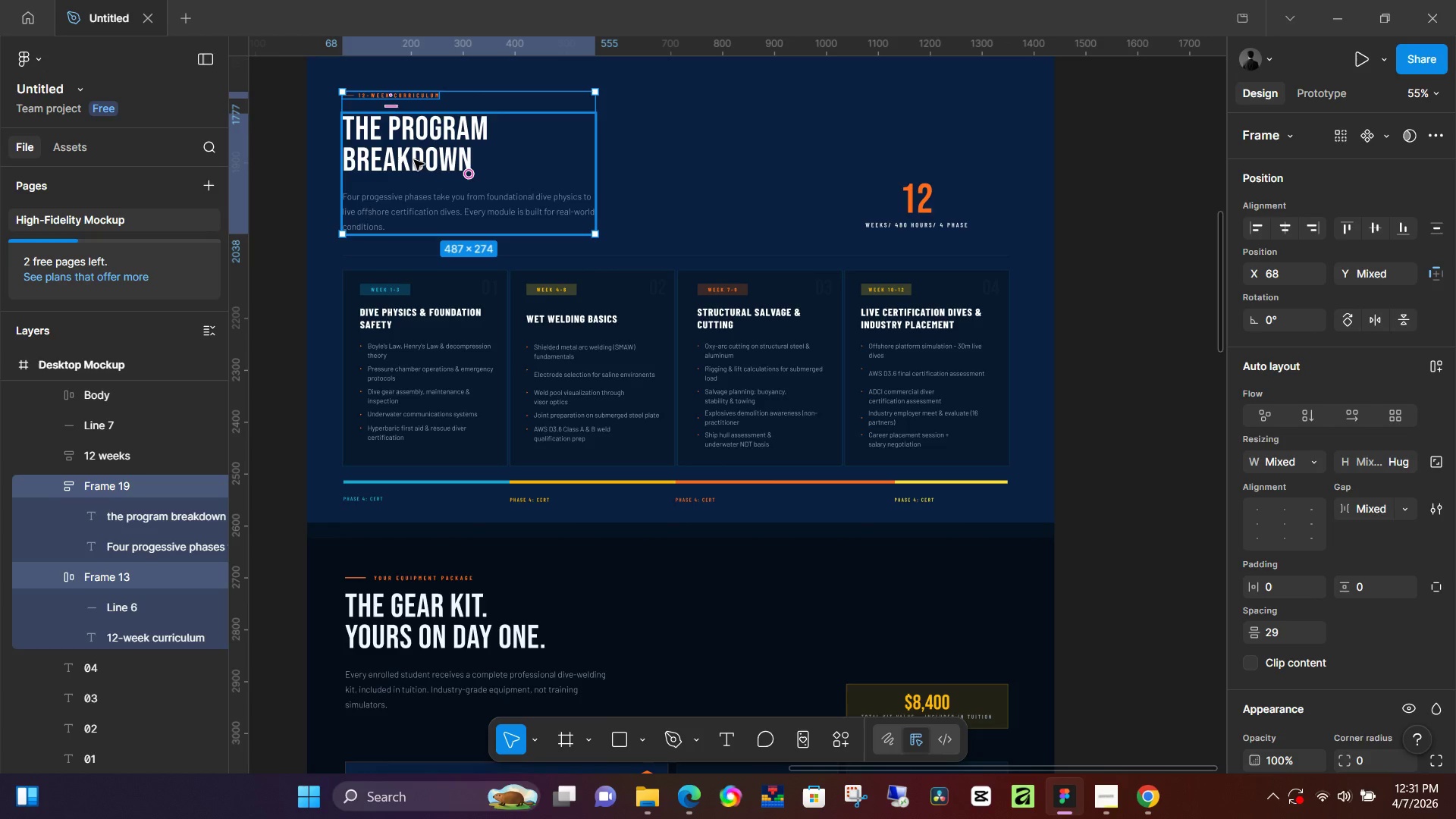 
key(Shift+A)
 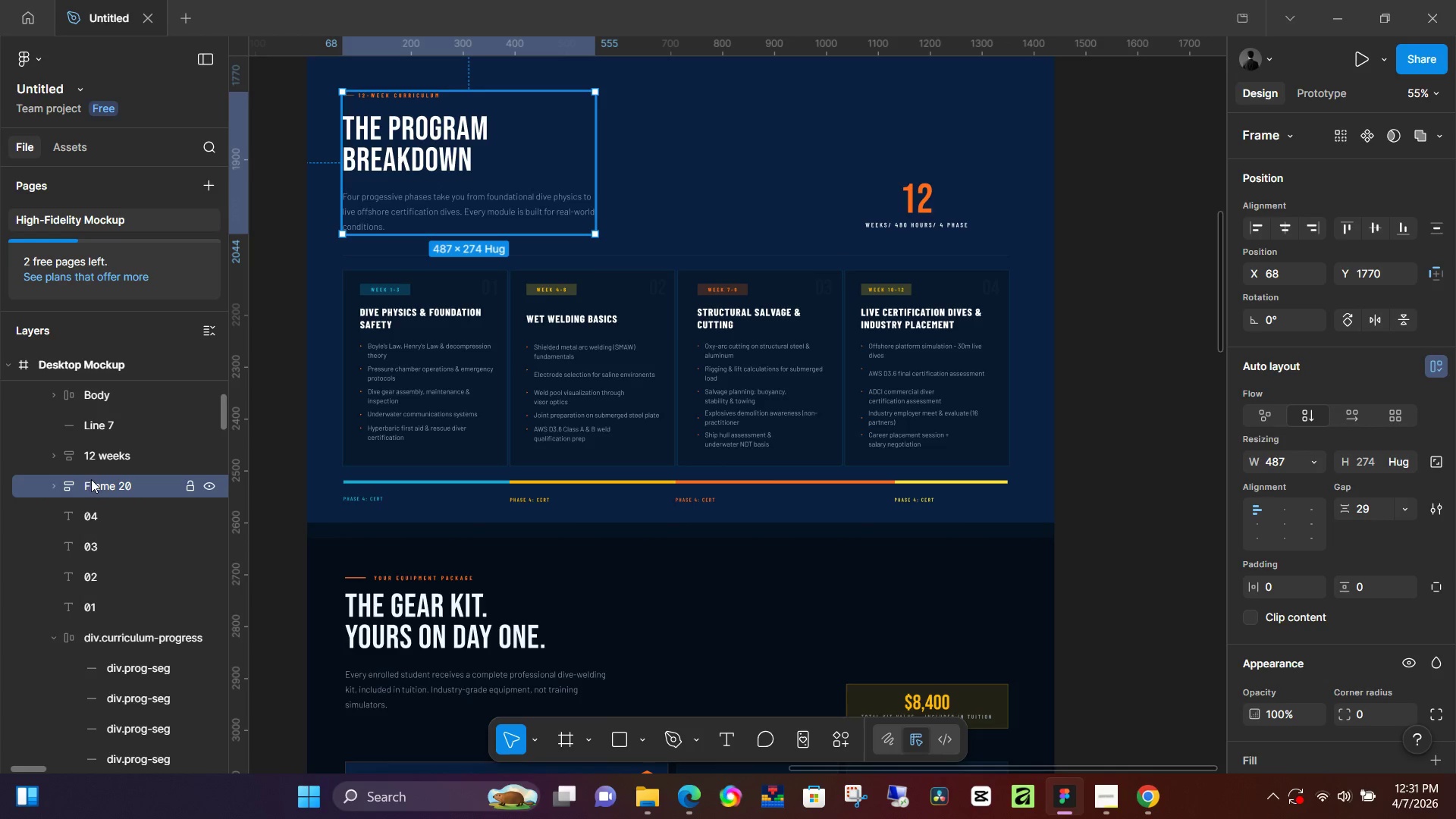 
double_click([98, 482])
 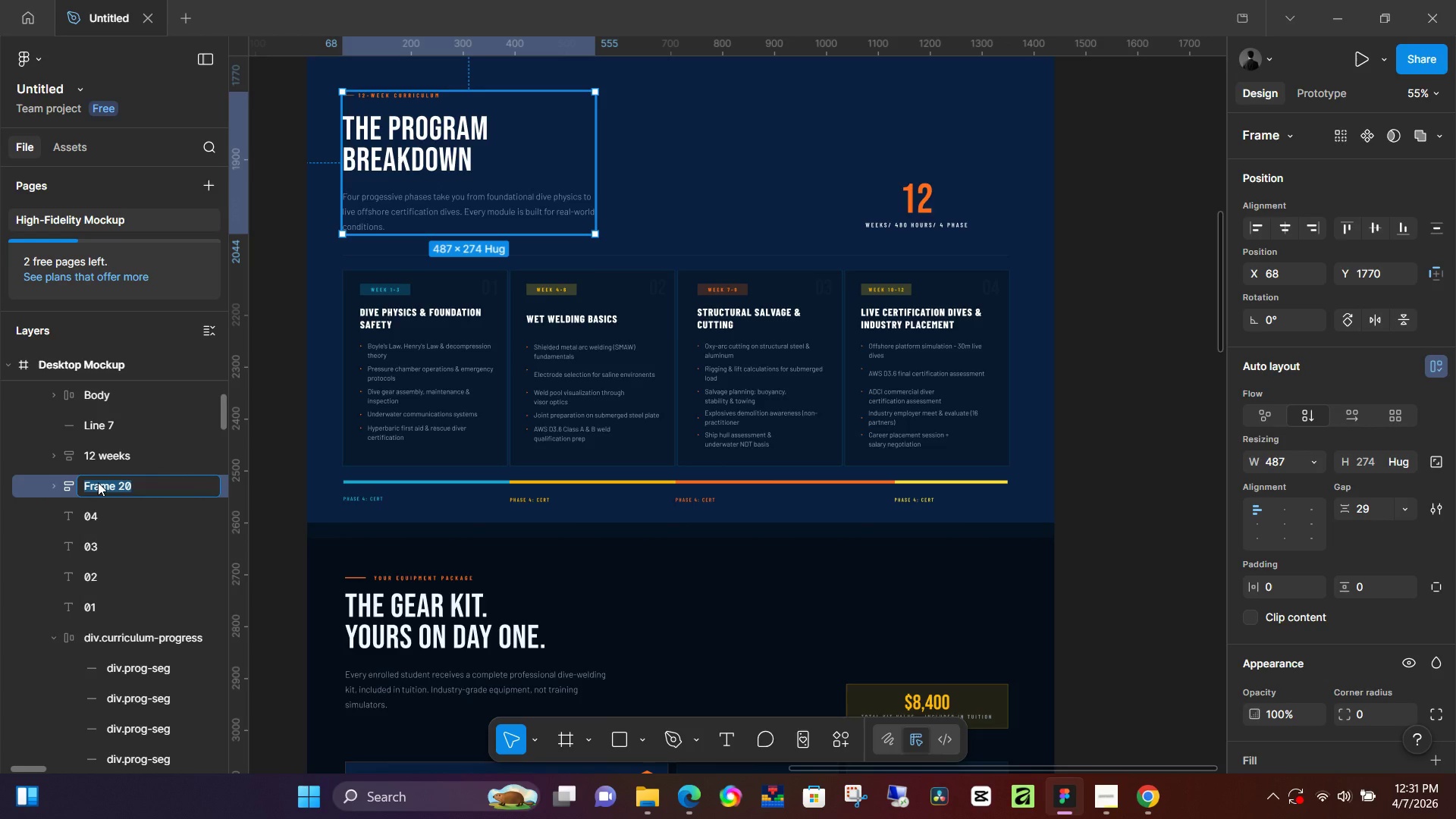 
wait(5.12)
 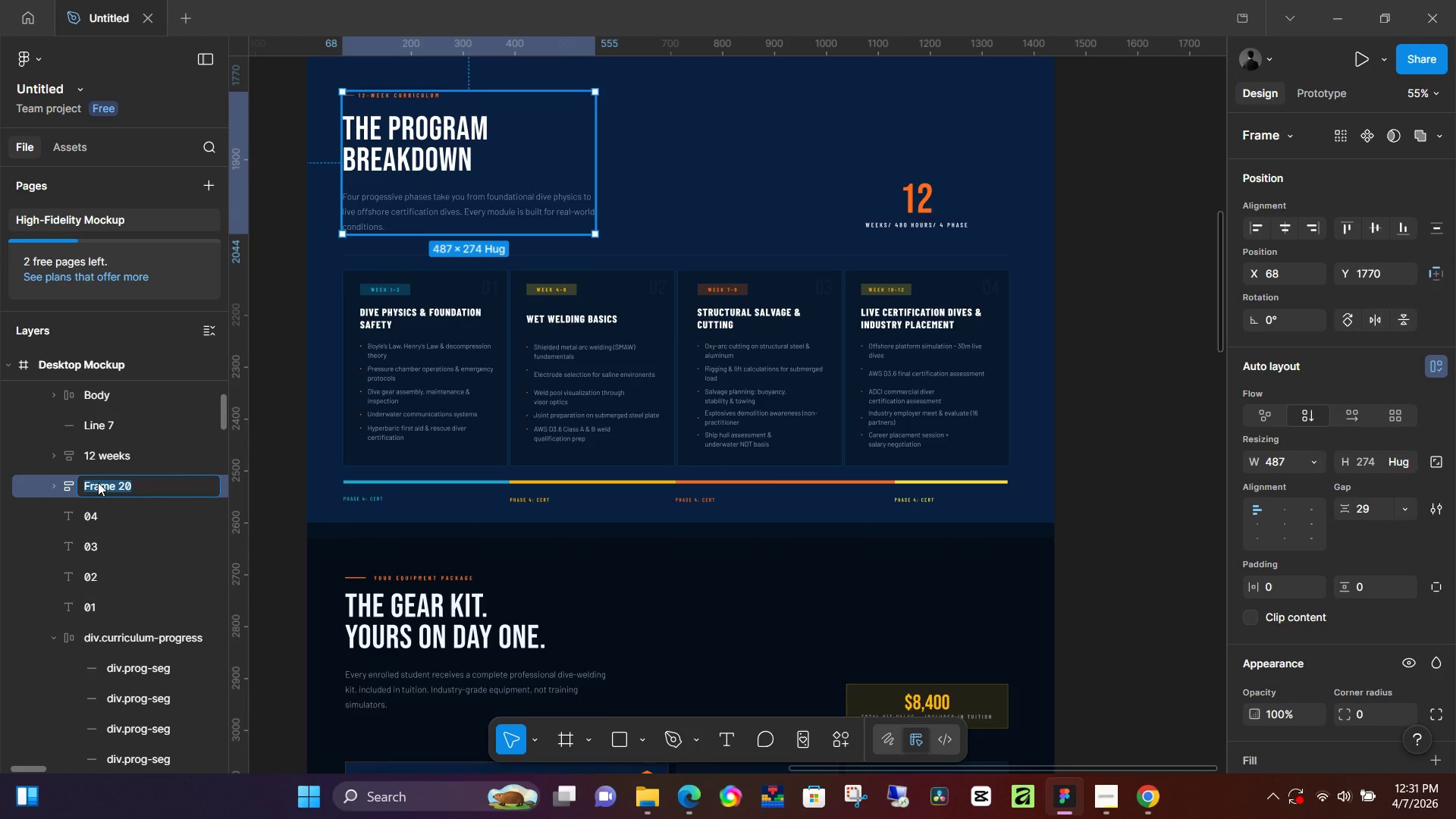 
hold_key(key=ShiftLeft, duration=1.51)
 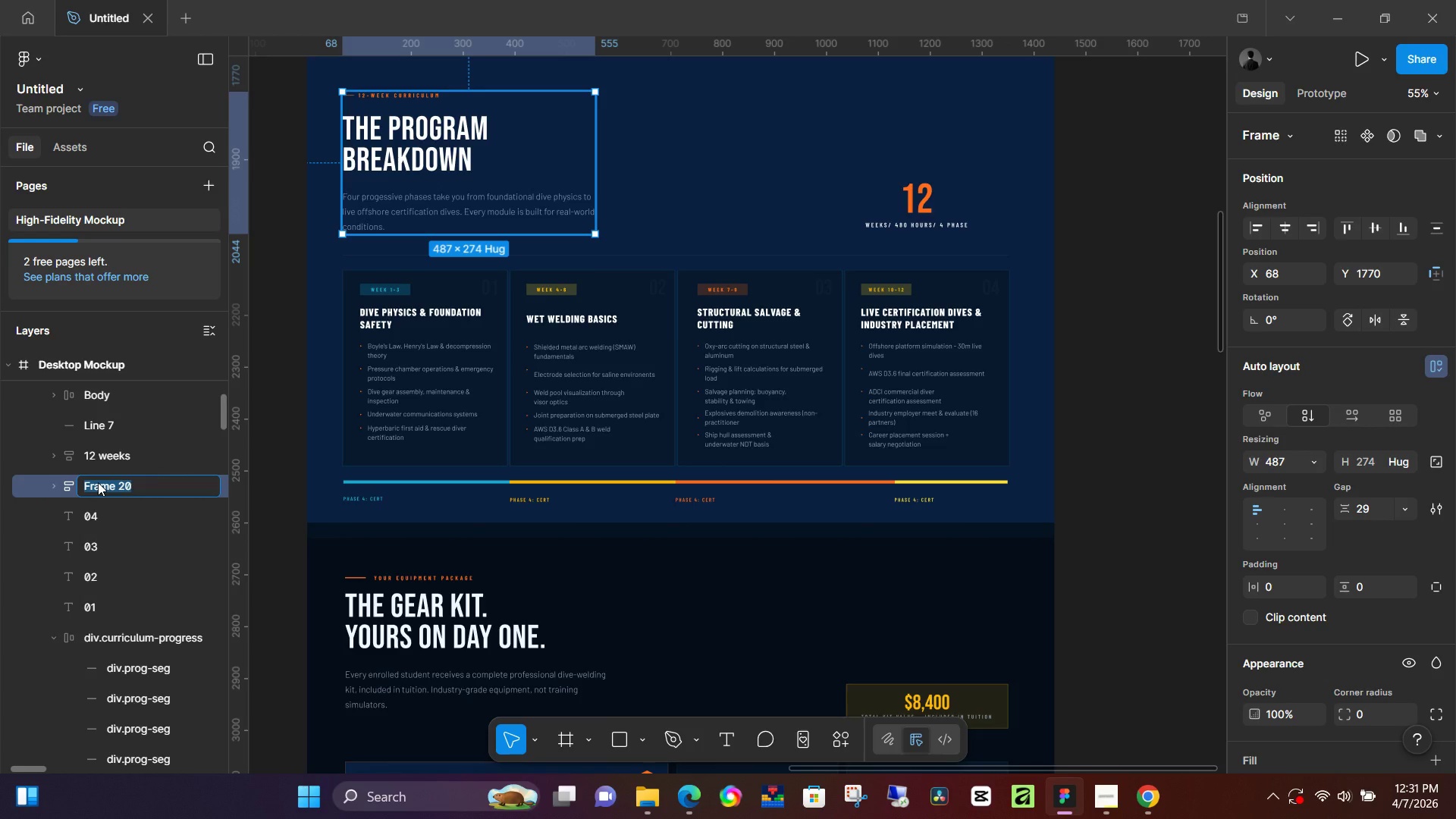 
hold_key(key=ShiftLeft, duration=1.5)
 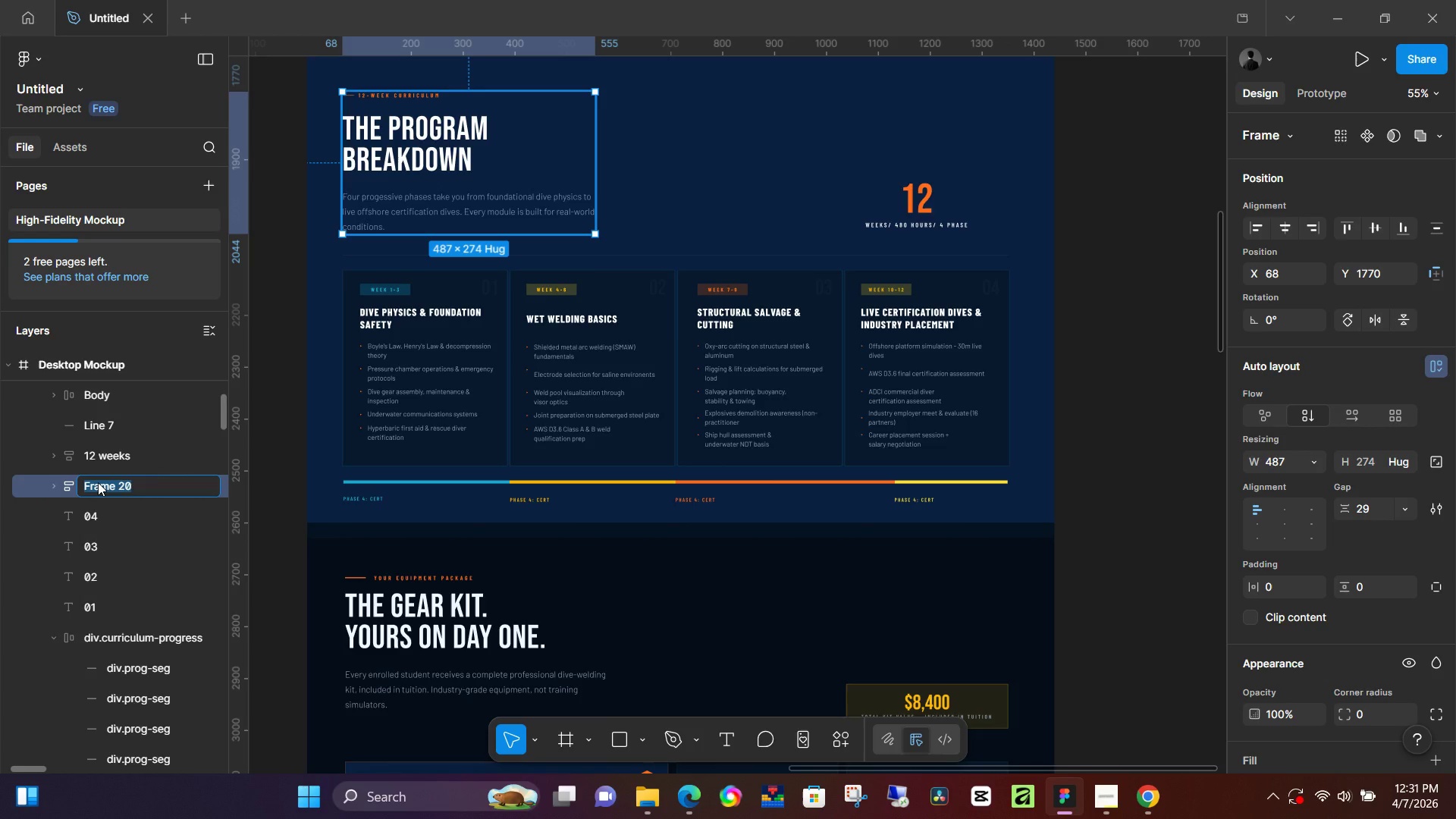 
hold_key(key=ShiftLeft, duration=1.02)
 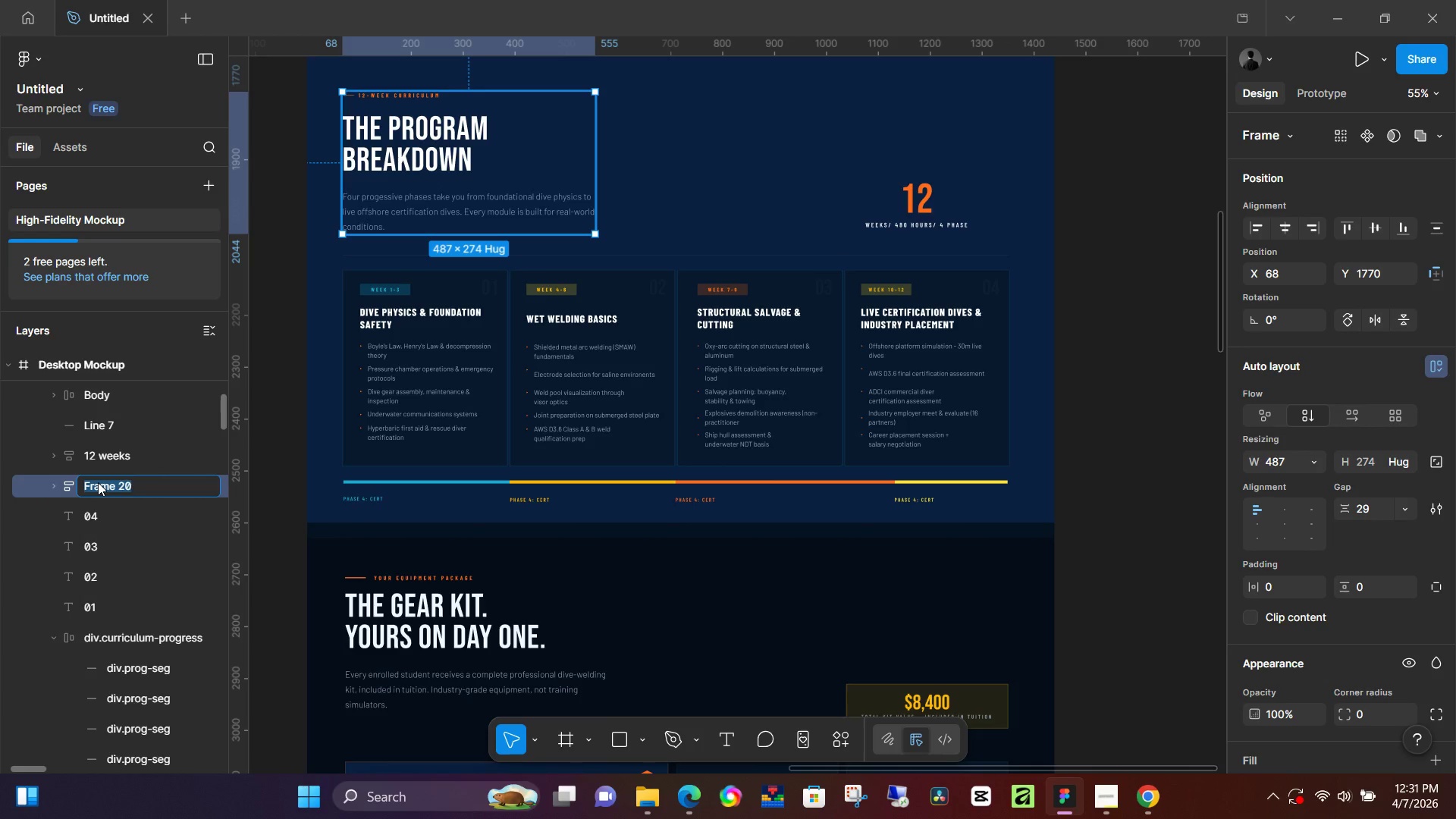 
type(12 Week curriculum)
 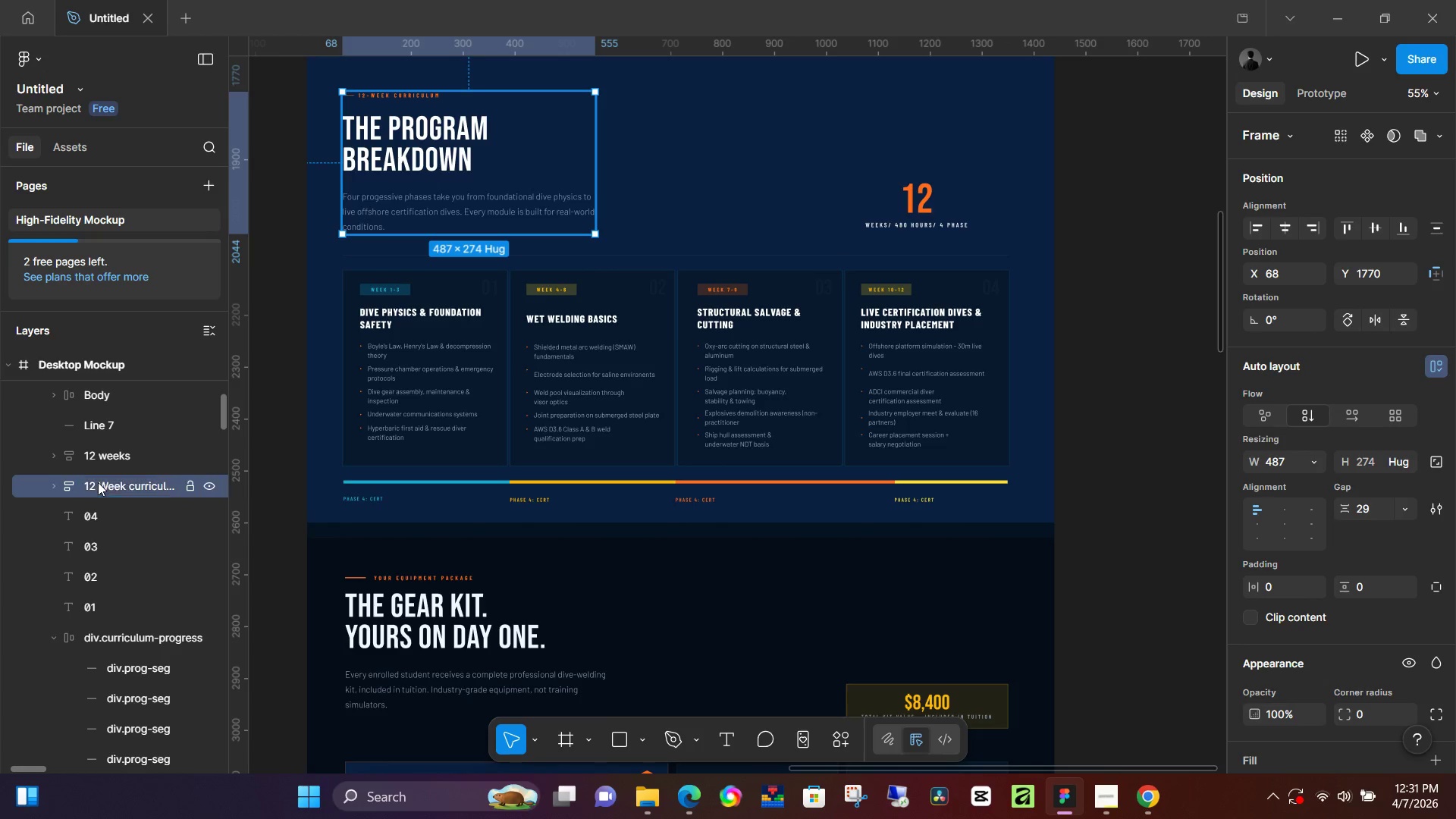 
key(Enter)
 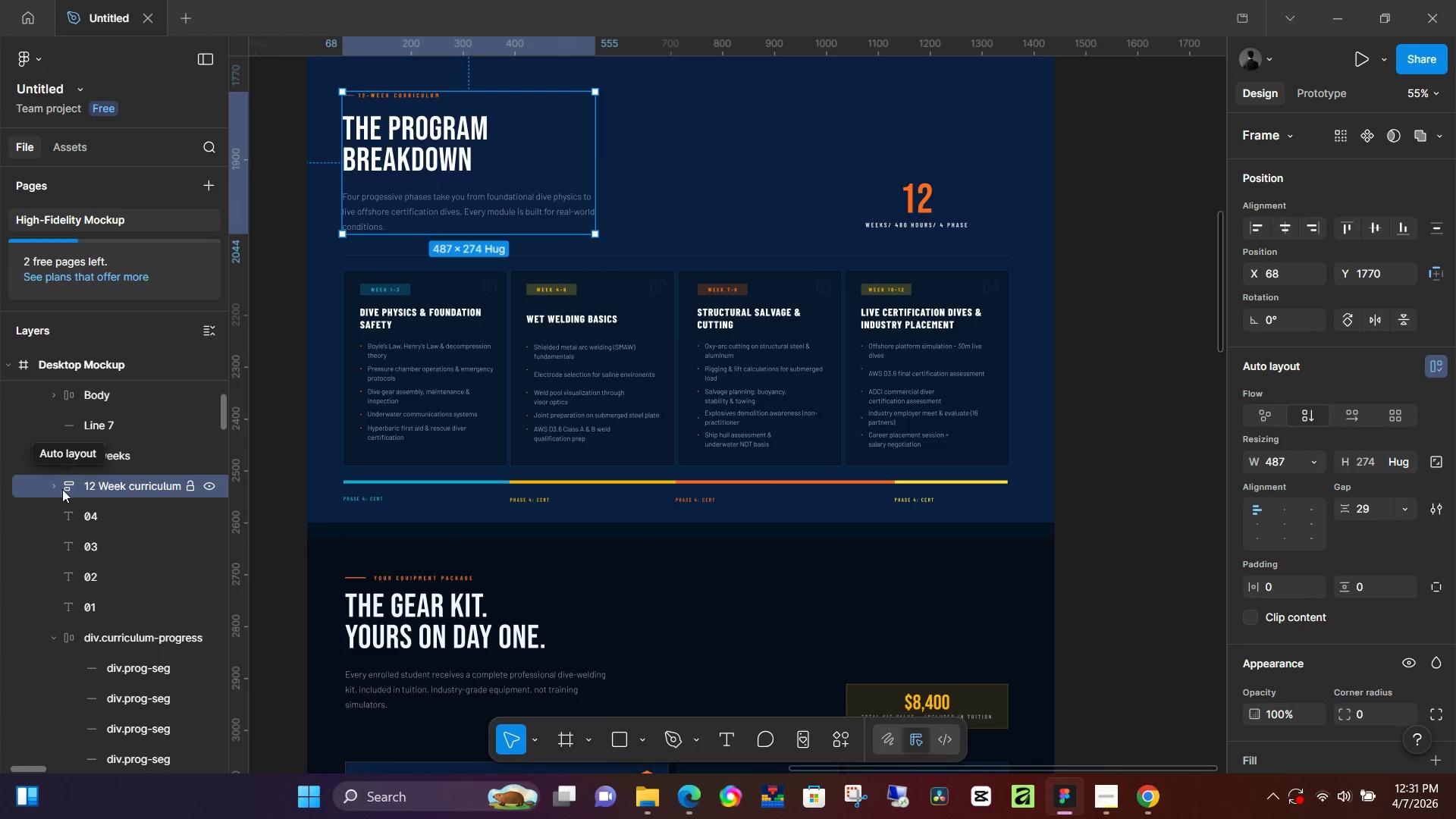 
left_click([52, 486])
 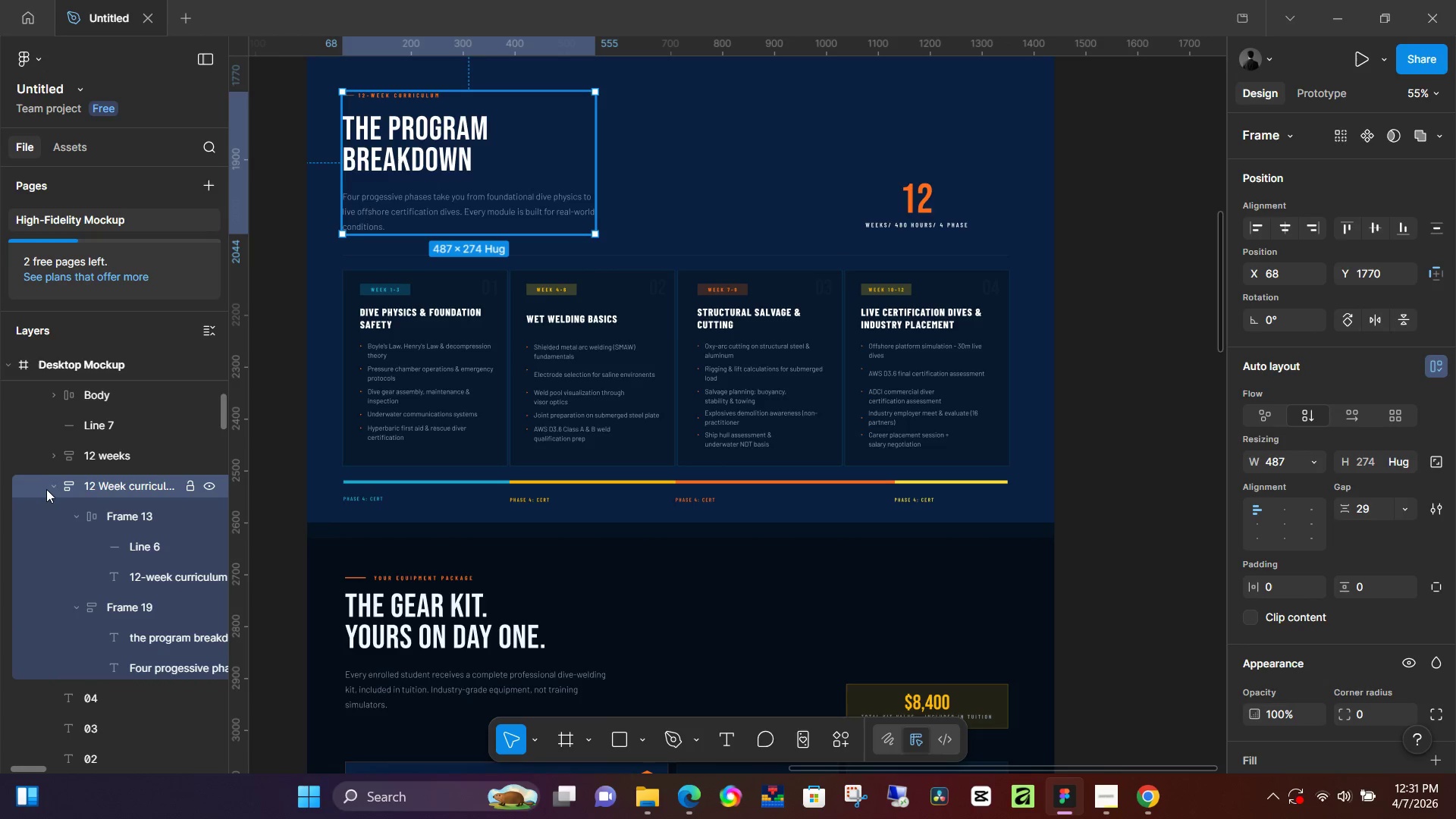 
left_click_drag(start_coordinate=[48, 486], to_coordinate=[57, 486])
 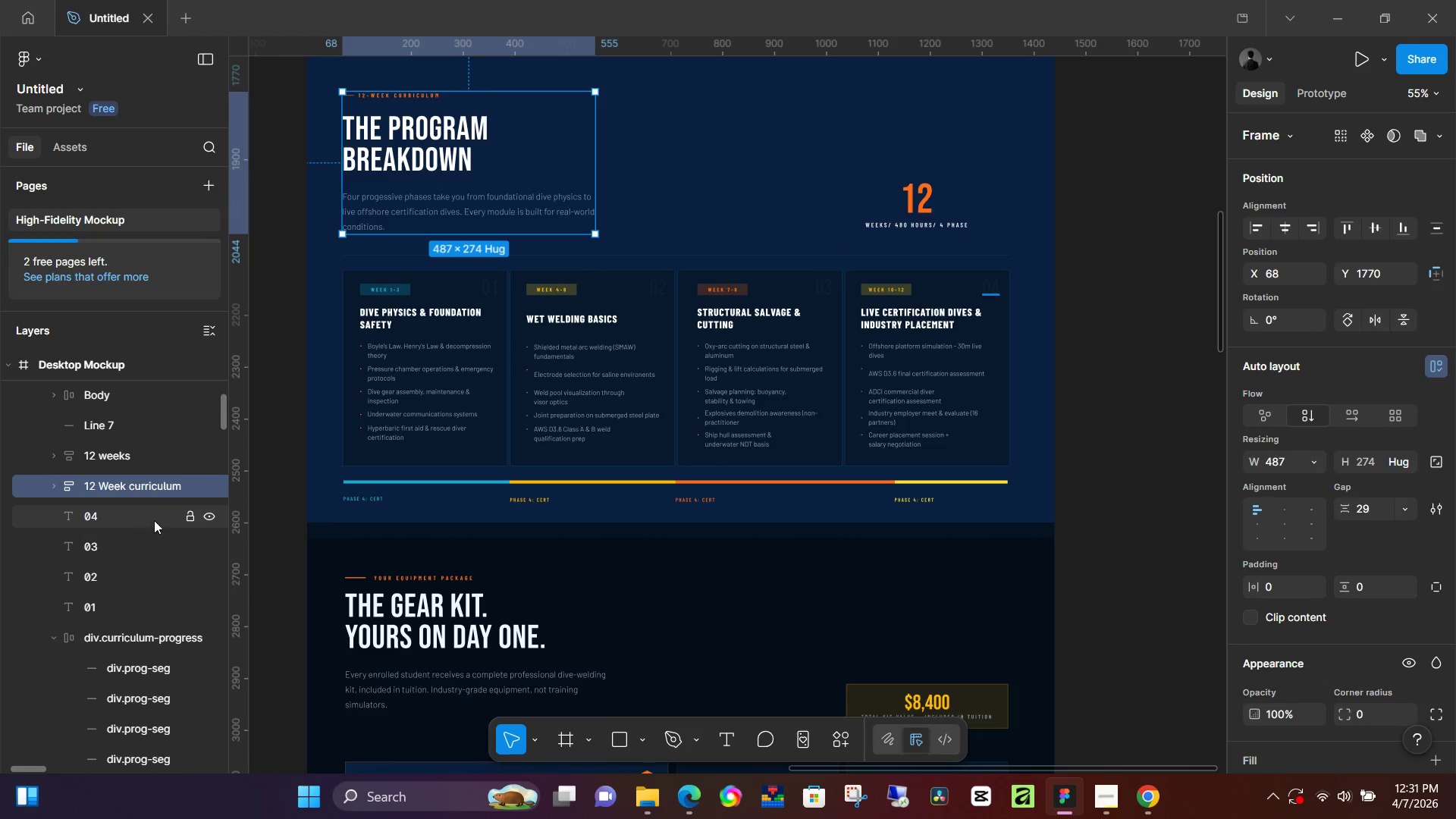 
left_click([118, 612])
 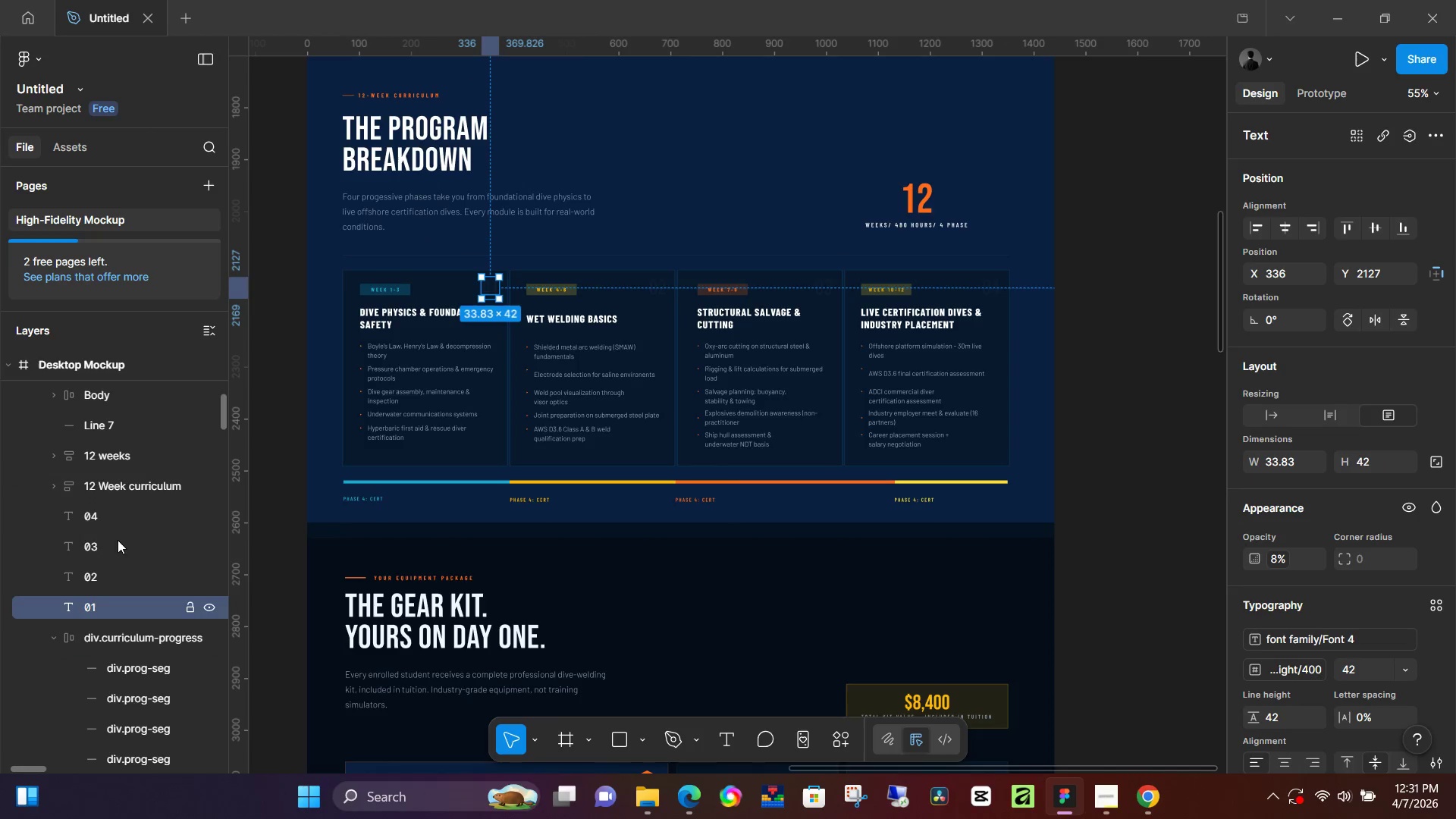 
hold_key(key=ShiftLeft, duration=0.56)
left_click([120, 518])
 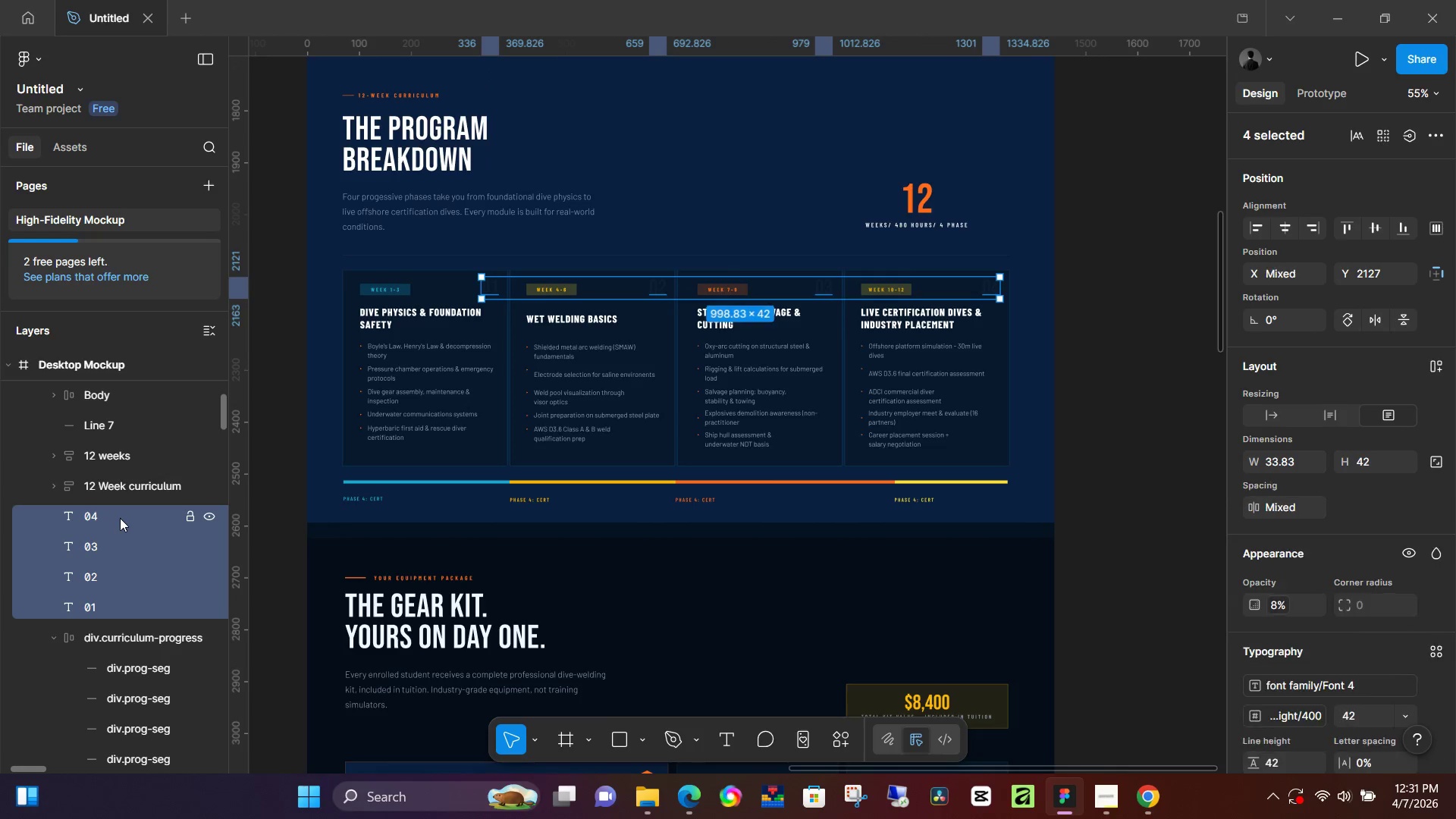 
key(Control+G)
 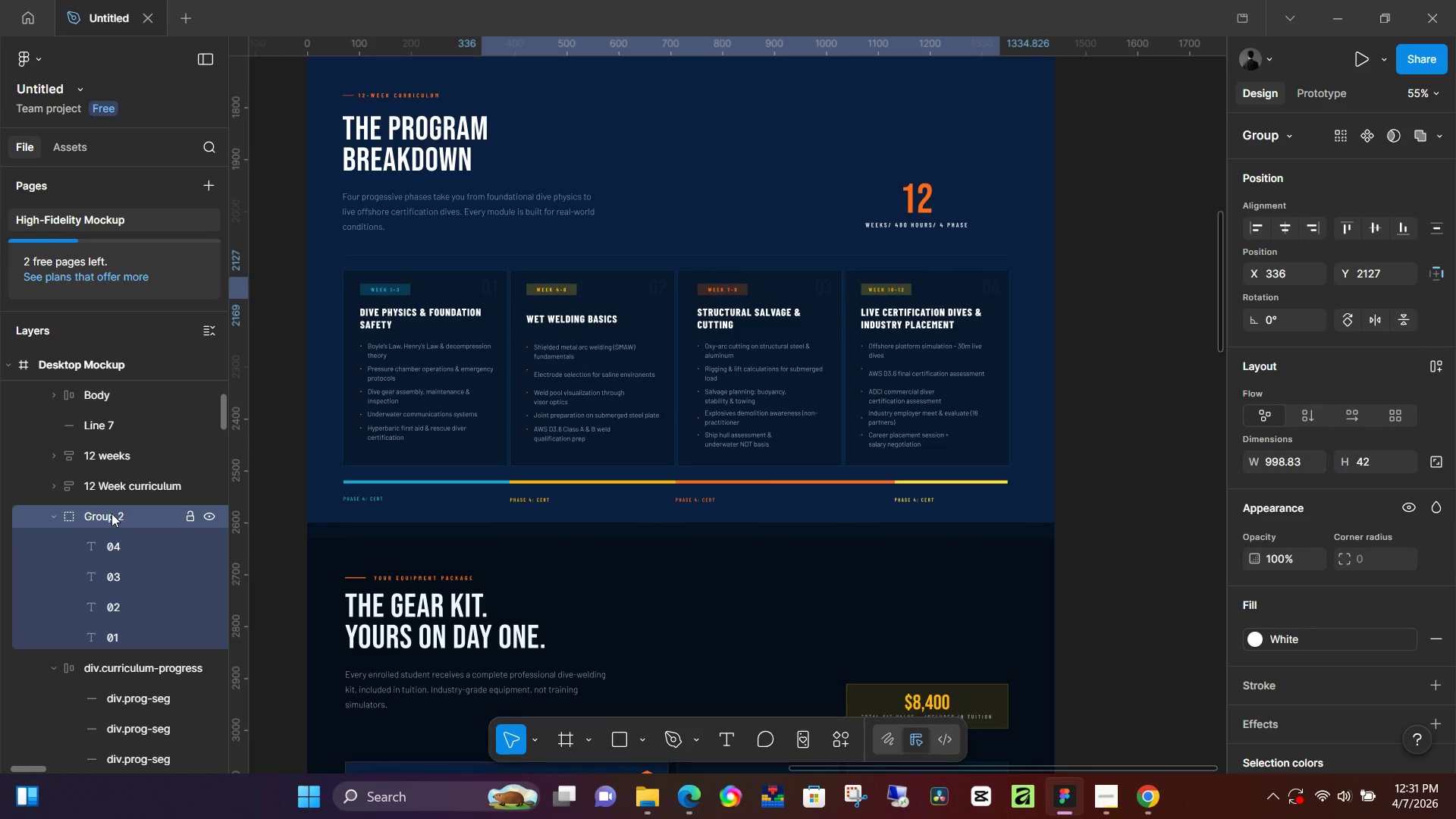 
double_click([112, 513])
 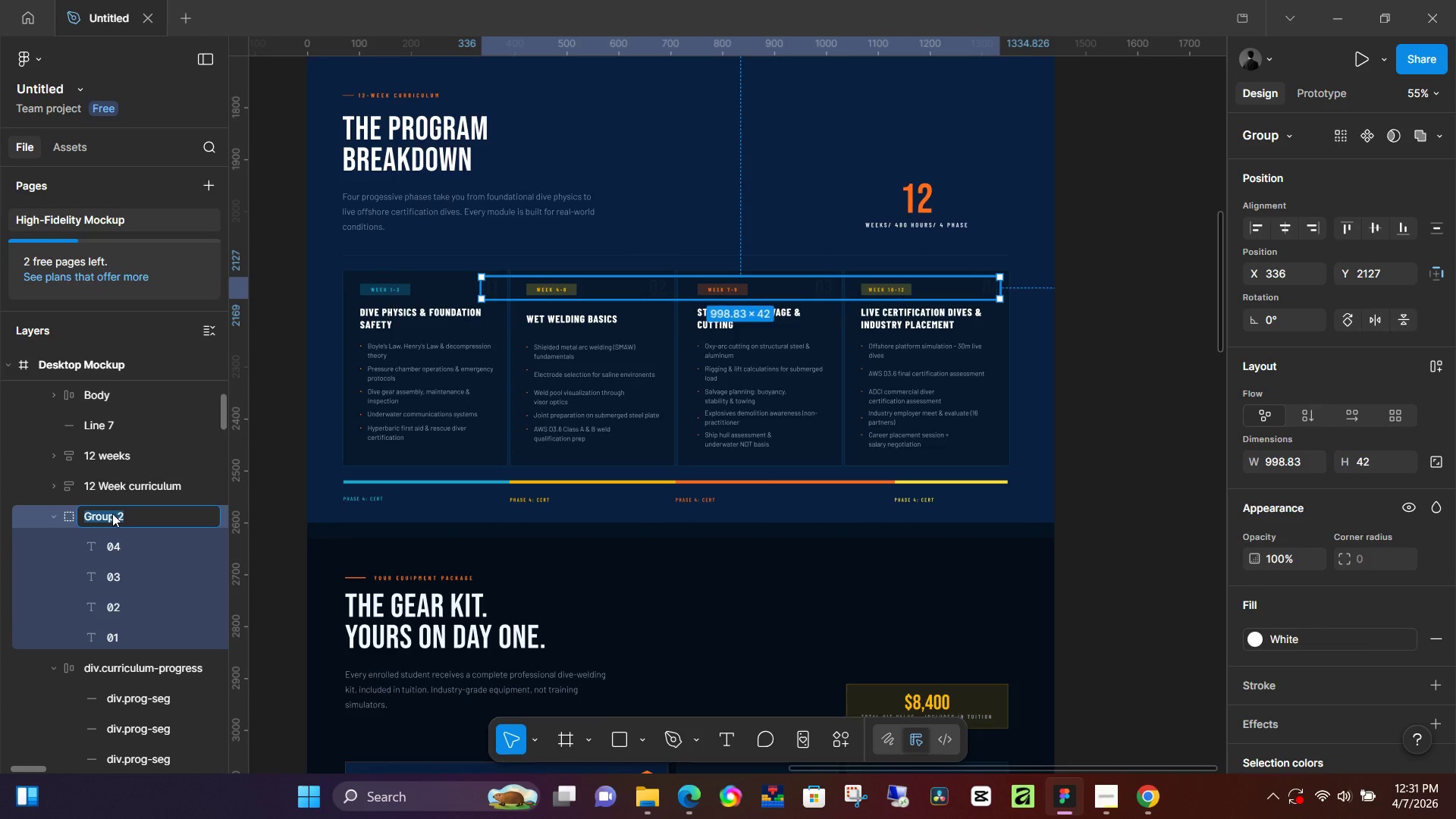 
type(numbers)
 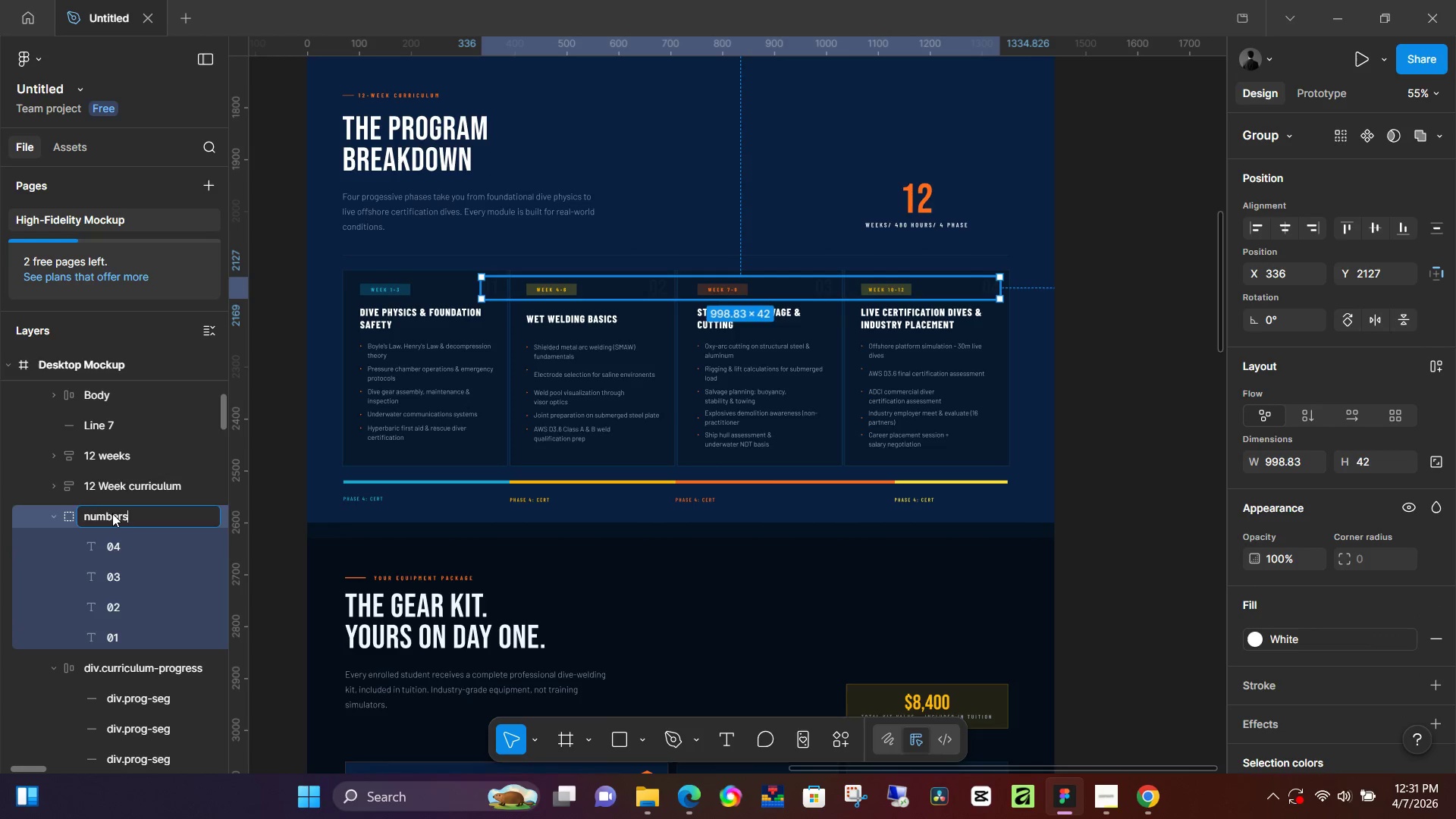 
key(Enter)
 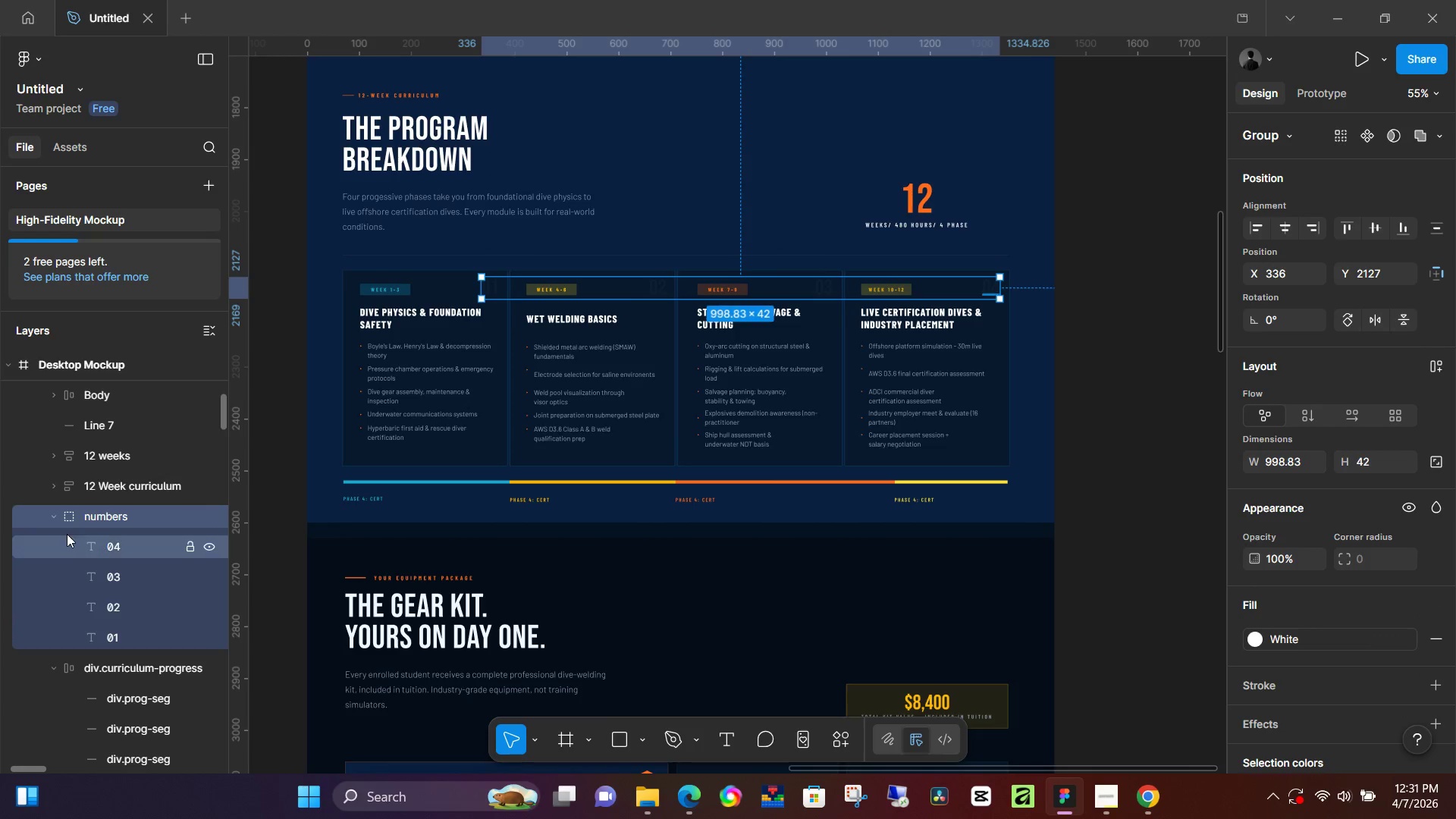 
left_click([52, 519])
 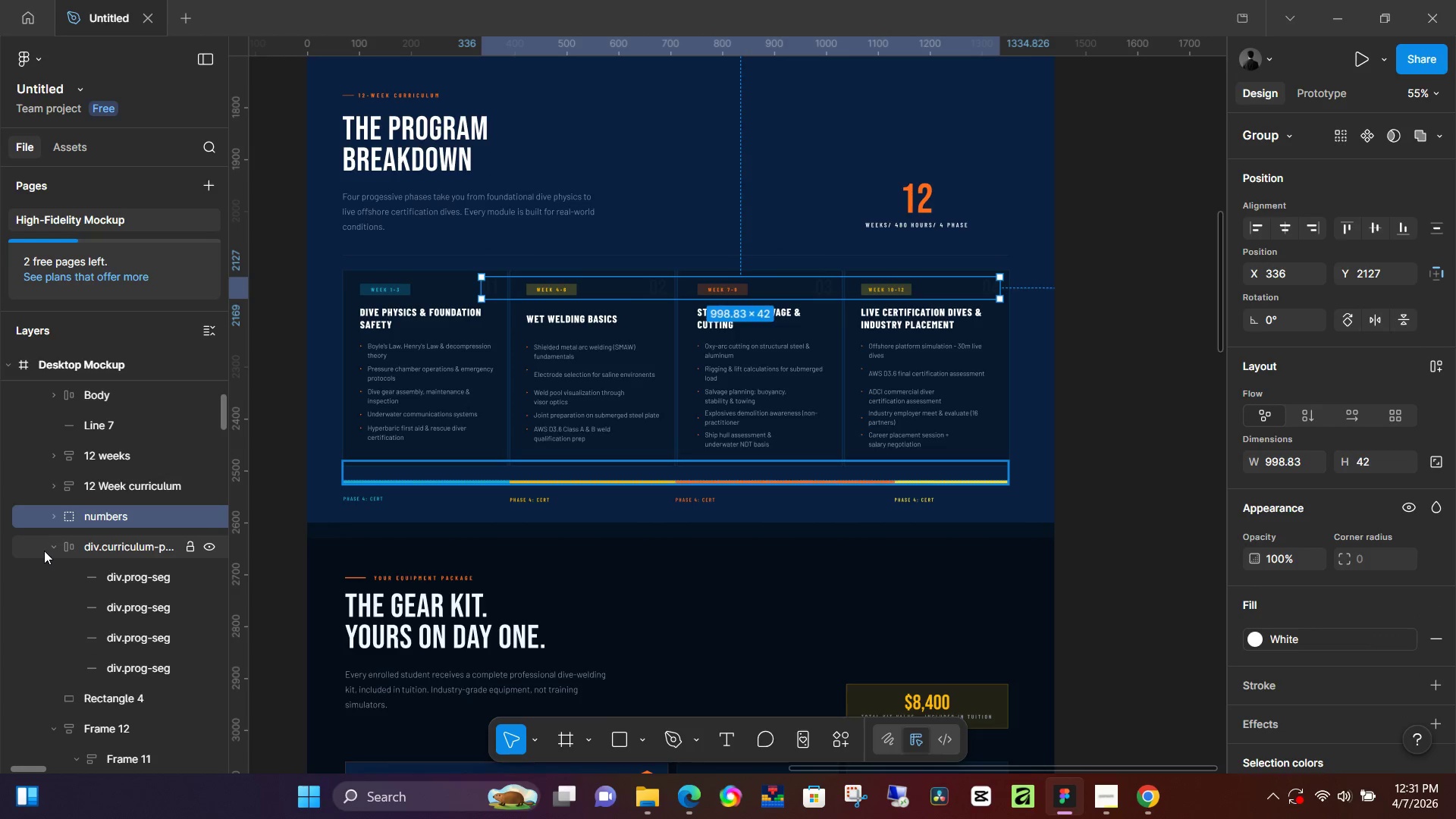 
left_click([58, 548])
 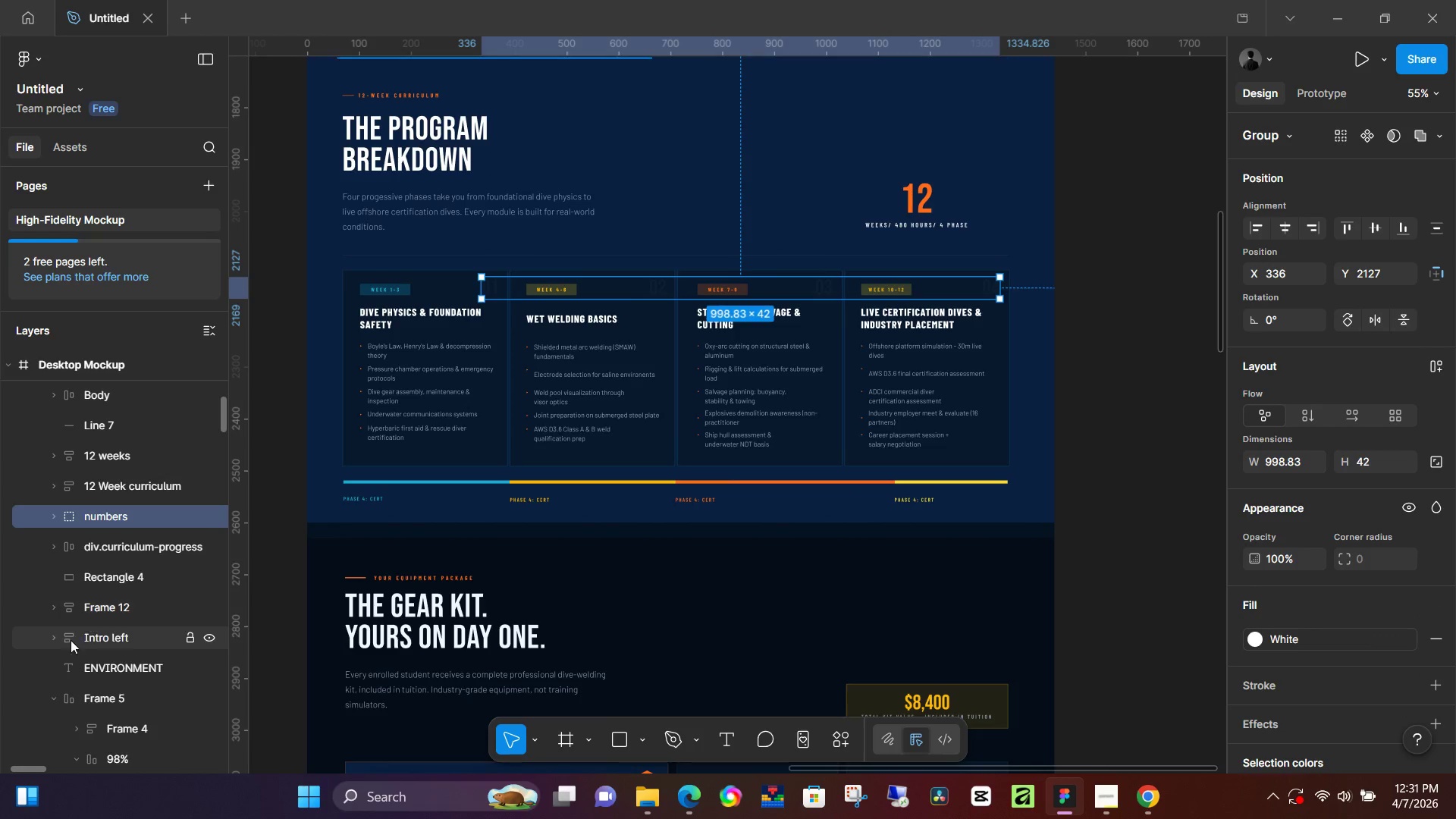 
left_click([54, 694])
 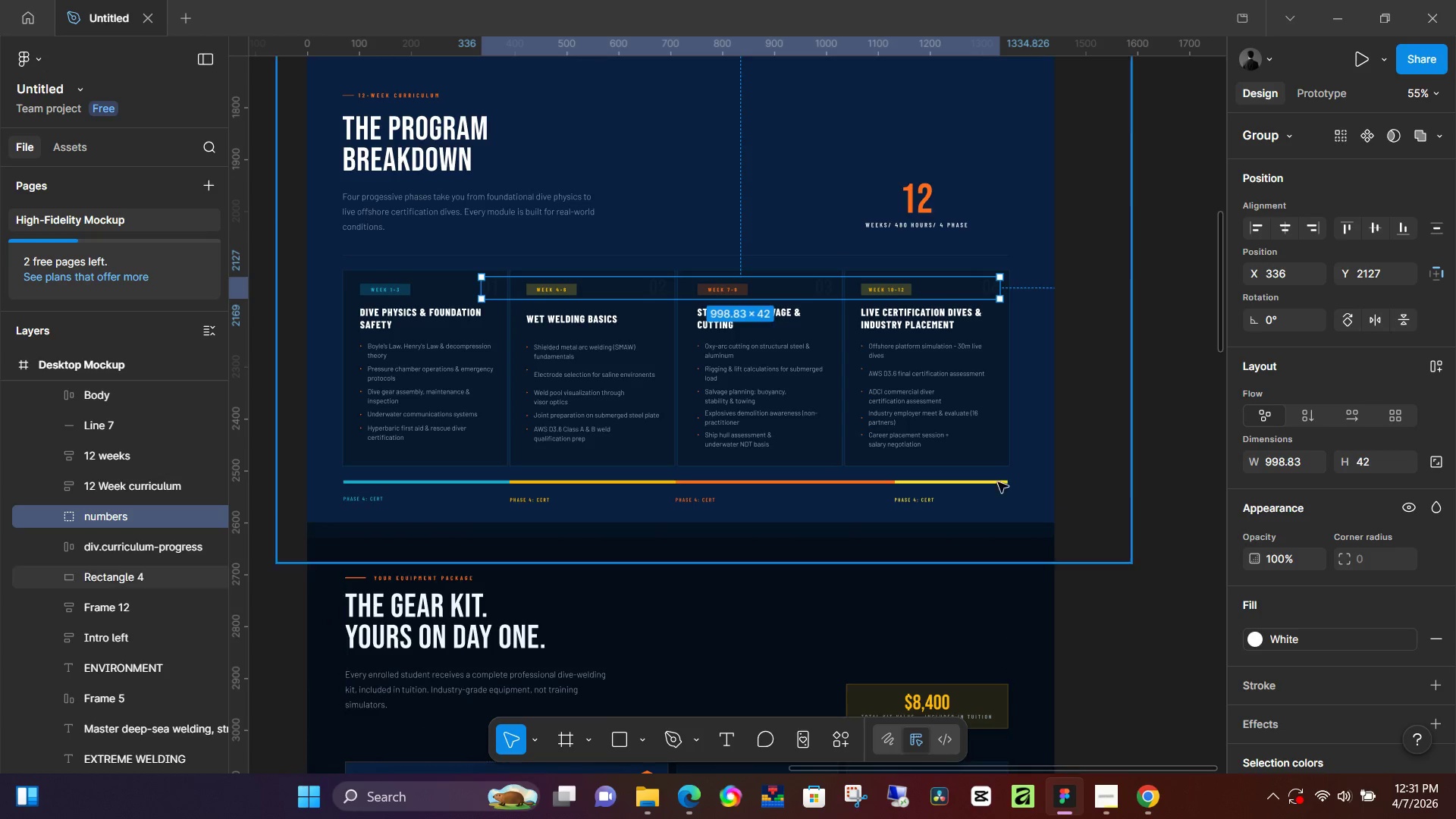 
left_click([1137, 479])
 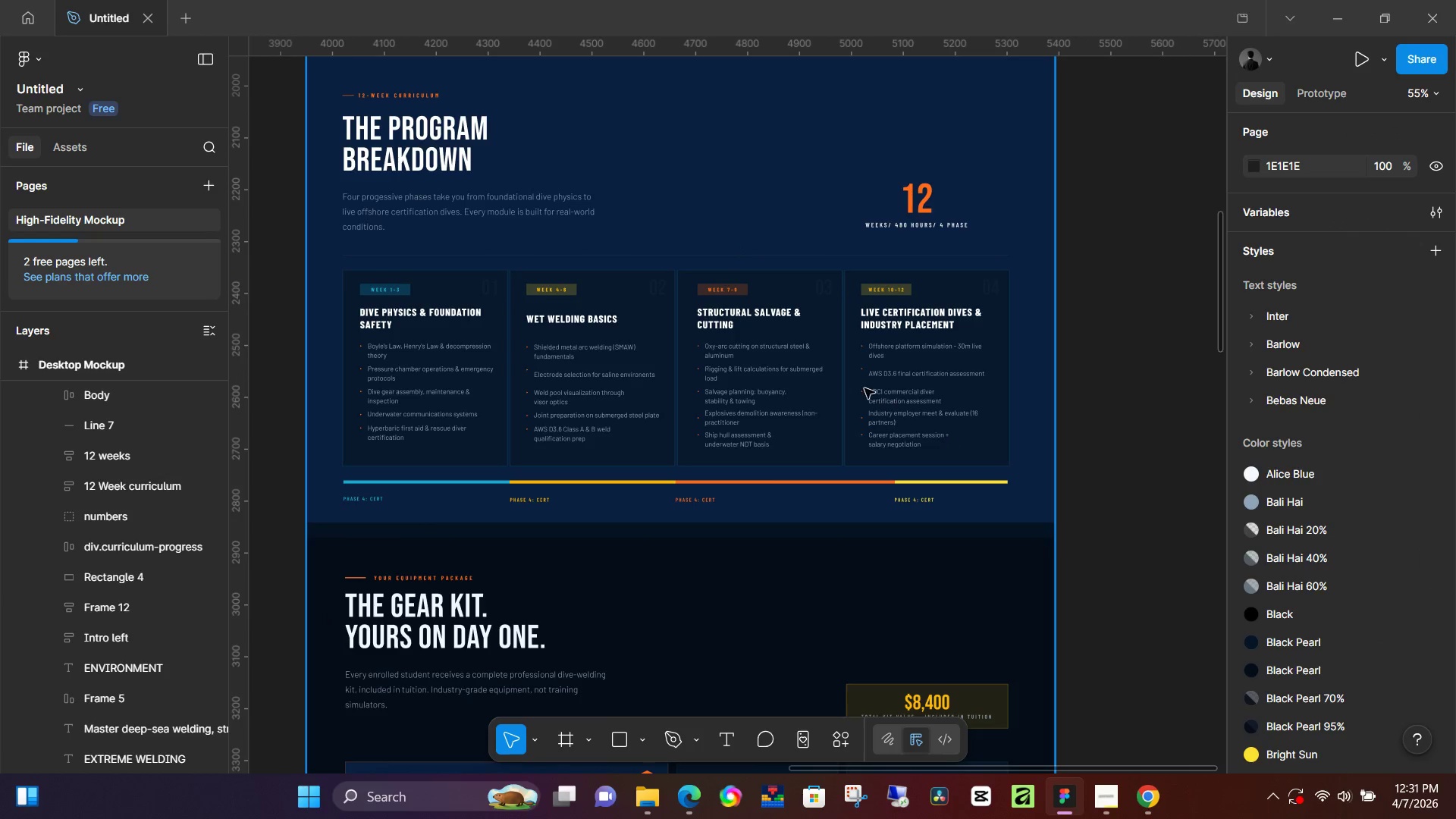 
scroll: coordinate [871, 363], scroll_direction: up, amount: 8.0
 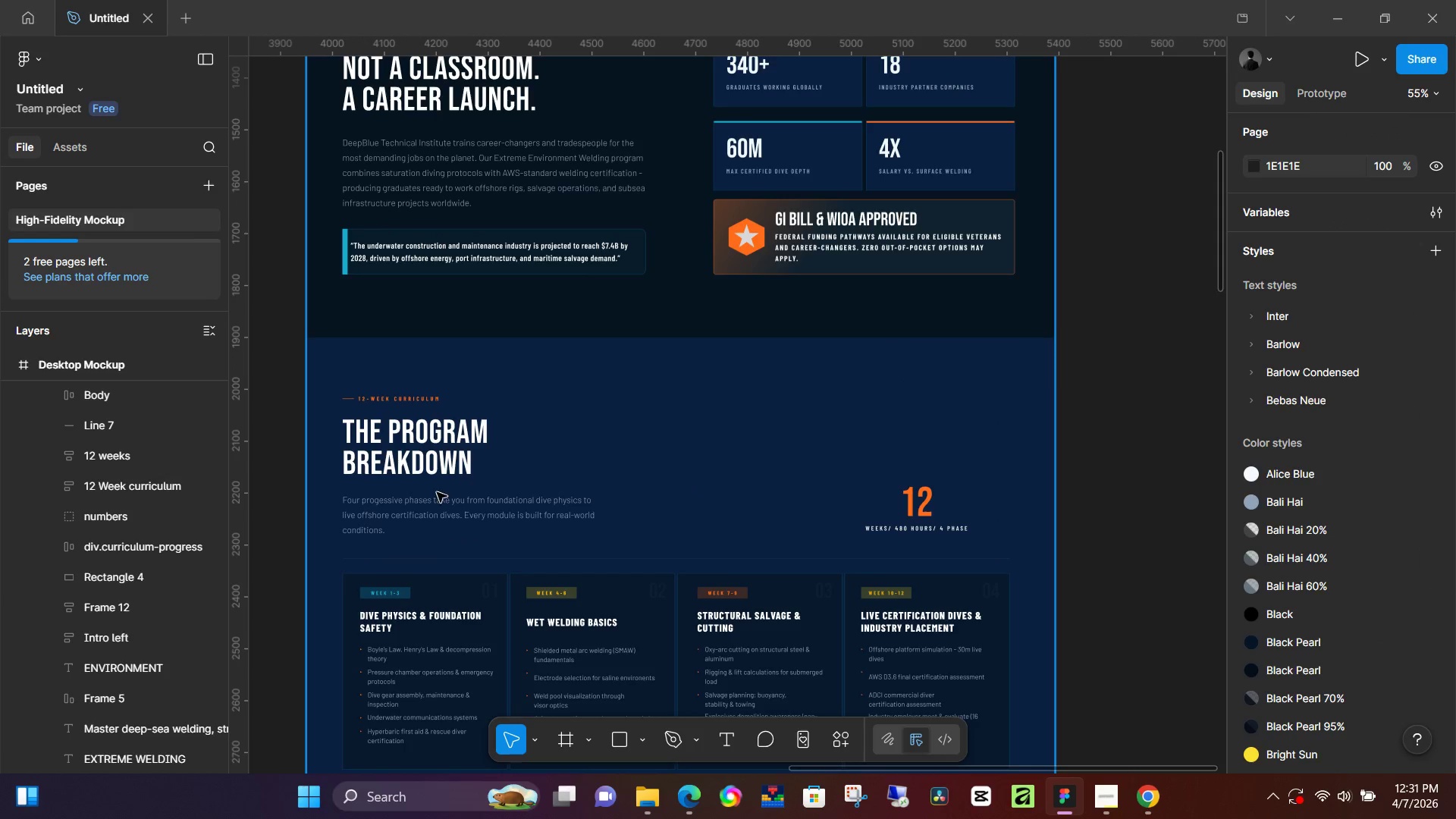 
scroll: coordinate [835, 306], scroll_direction: down, amount: 7.0
 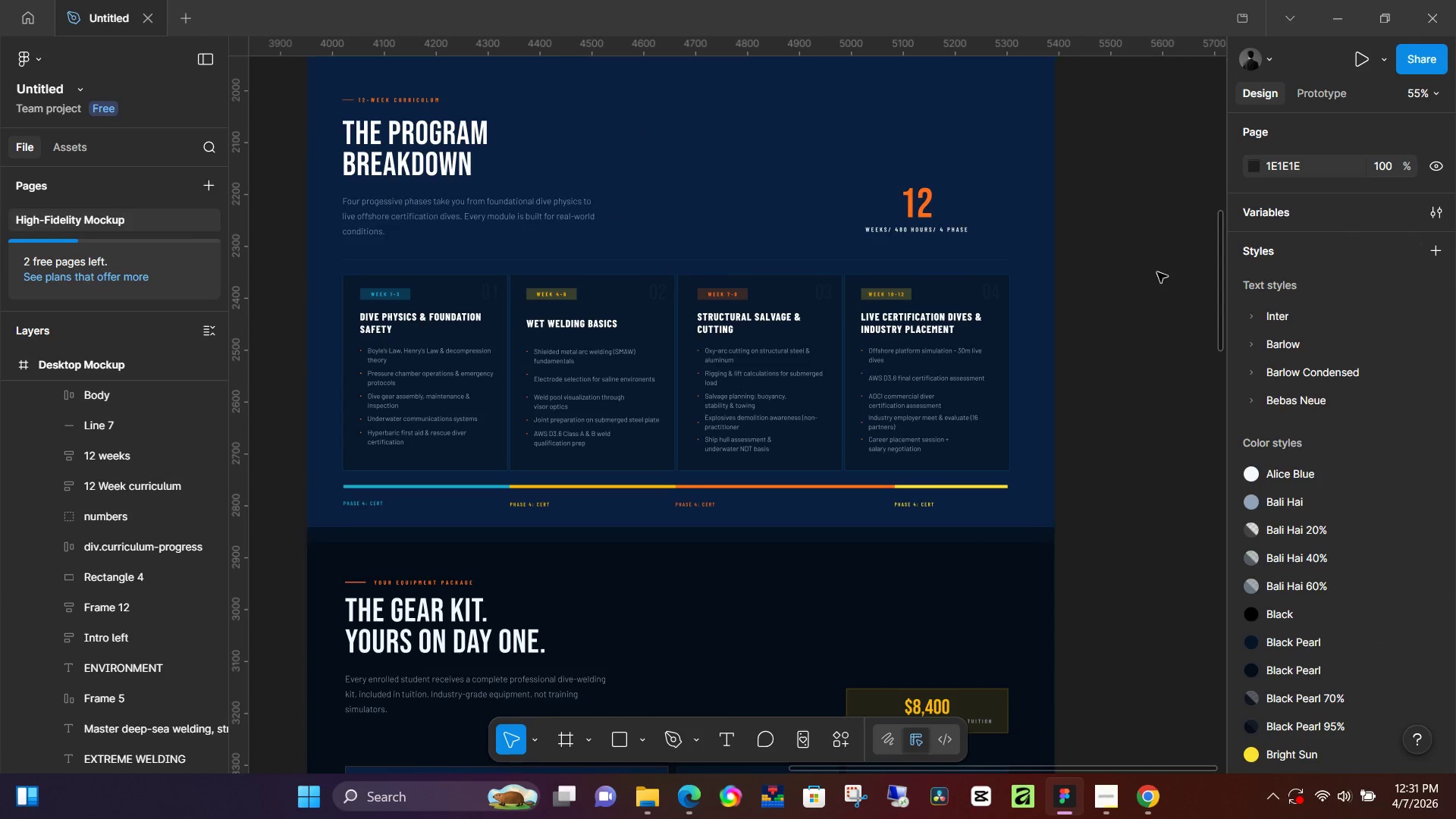 
left_click([1104, 287])
 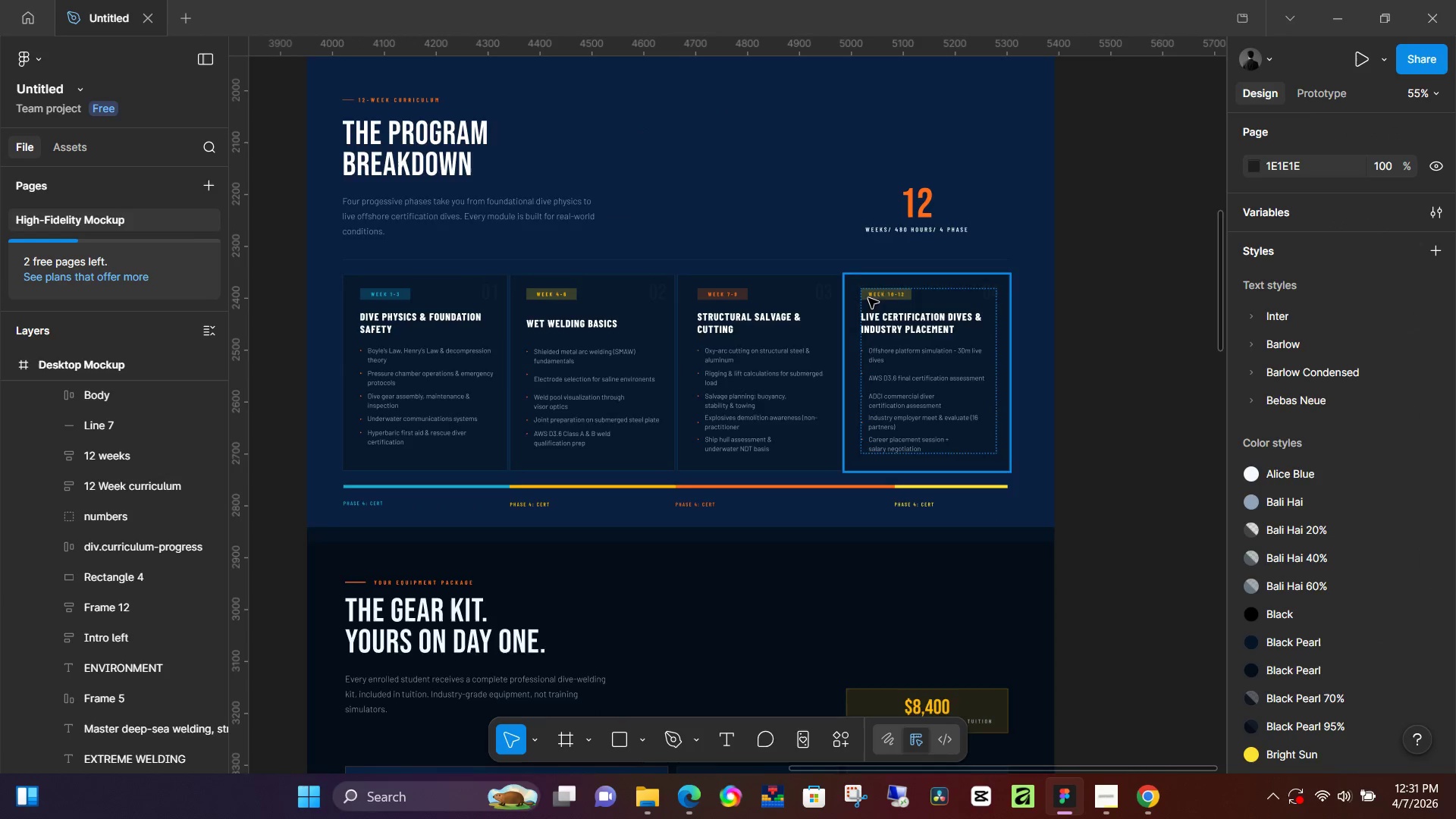 
hold_key(key=ControlLeft, duration=0.91)
scroll: coordinate [838, 318], scroll_direction: down, amount: 10.0
 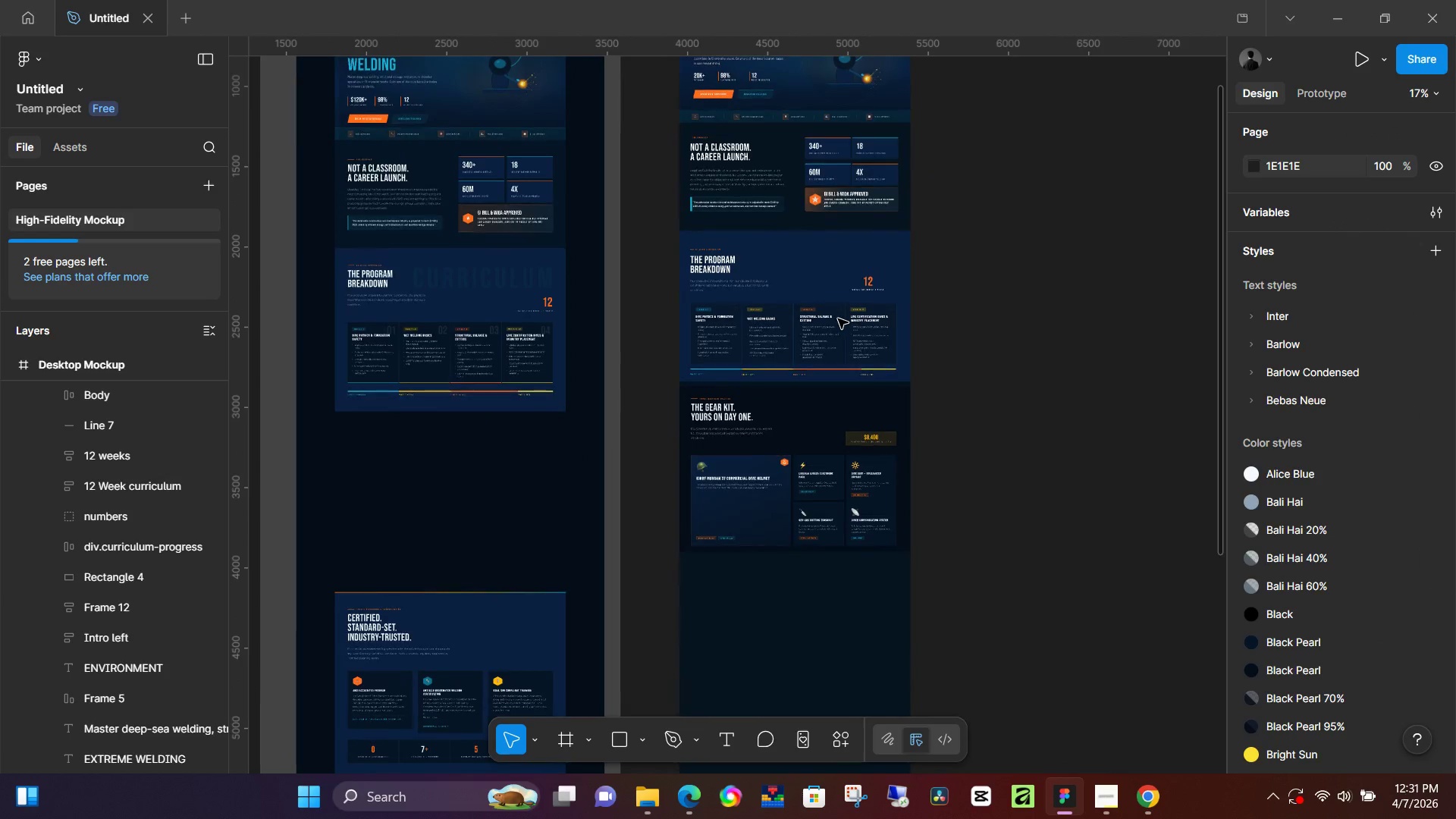 
scroll: coordinate [838, 318], scroll_direction: up, amount: 4.0
 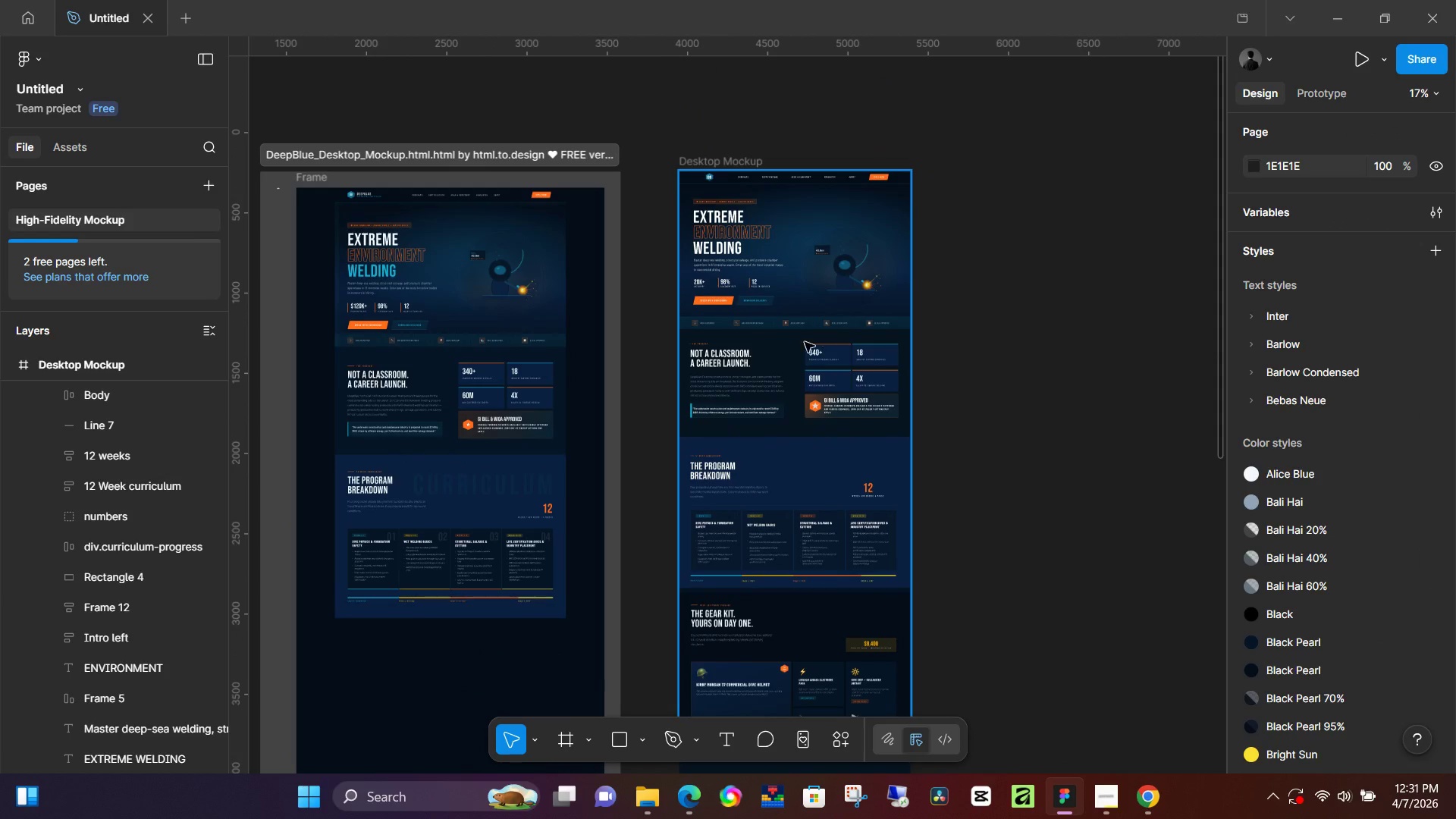 
scroll: coordinate [481, 406], scroll_direction: down, amount: 9.0
 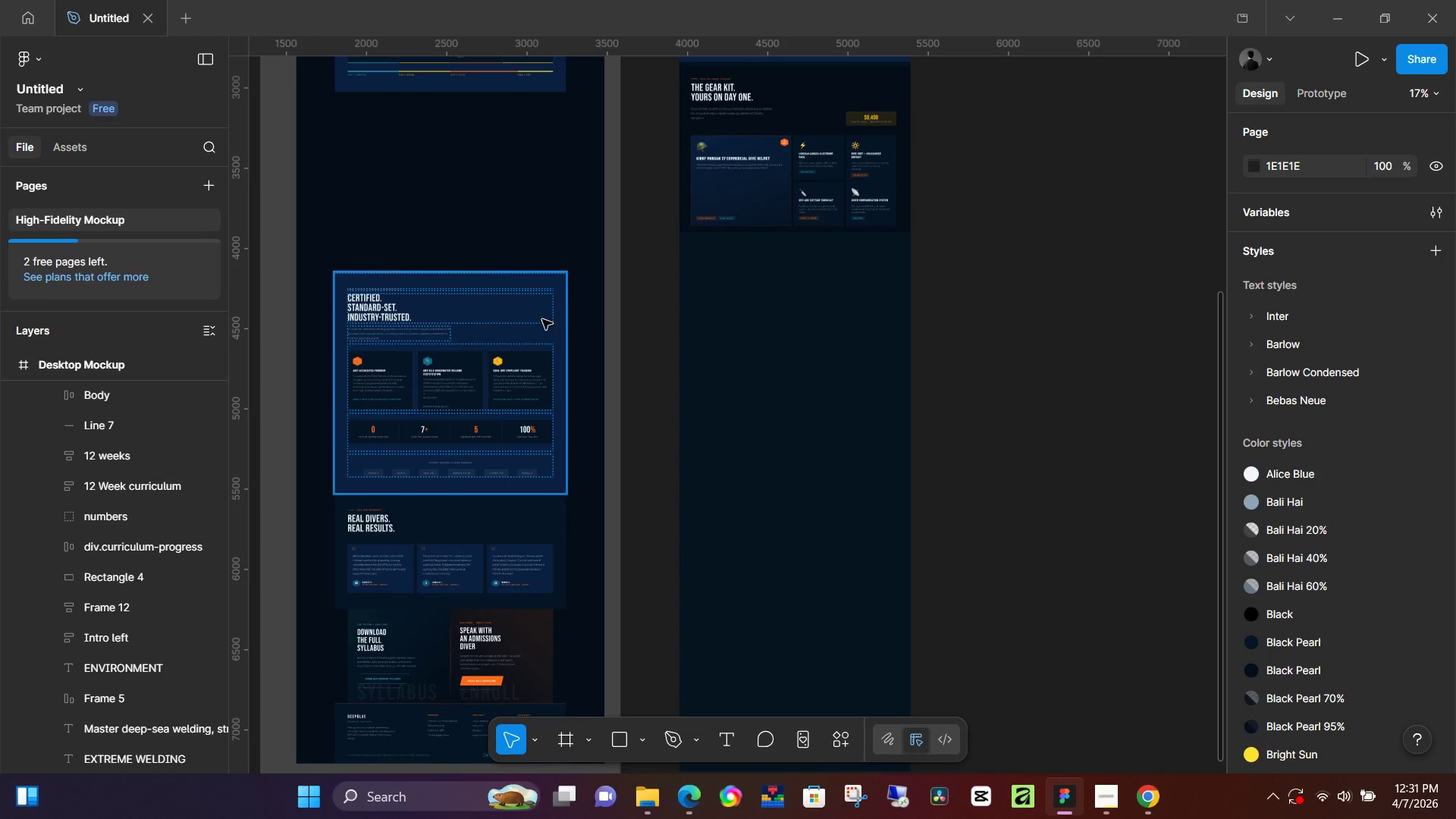 
scroll: coordinate [643, 355], scroll_direction: up, amount: 3.0
 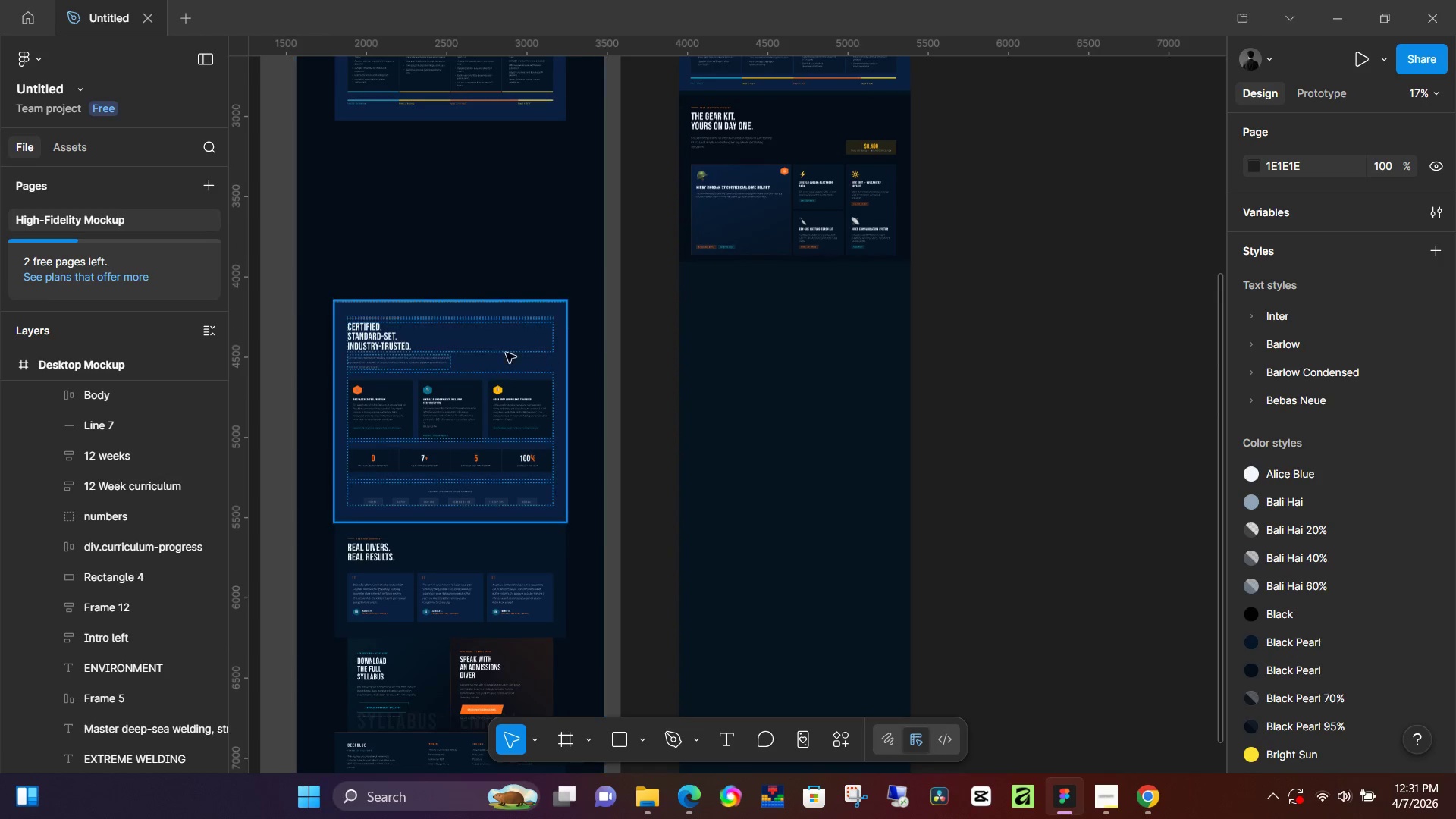 
left_click([486, 350])
 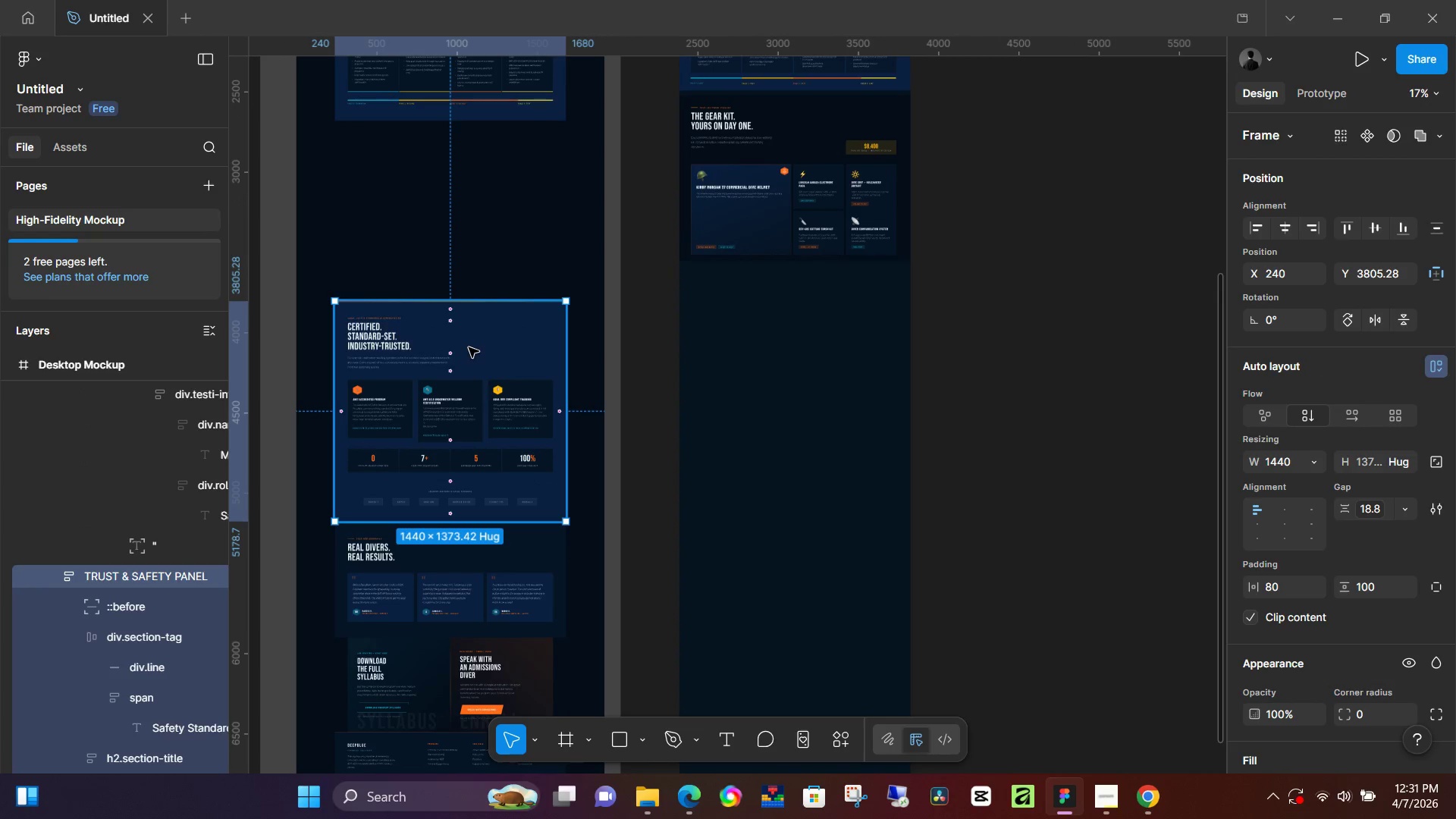 
left_click_drag(start_coordinate=[469, 347], to_coordinate=[812, 309])
 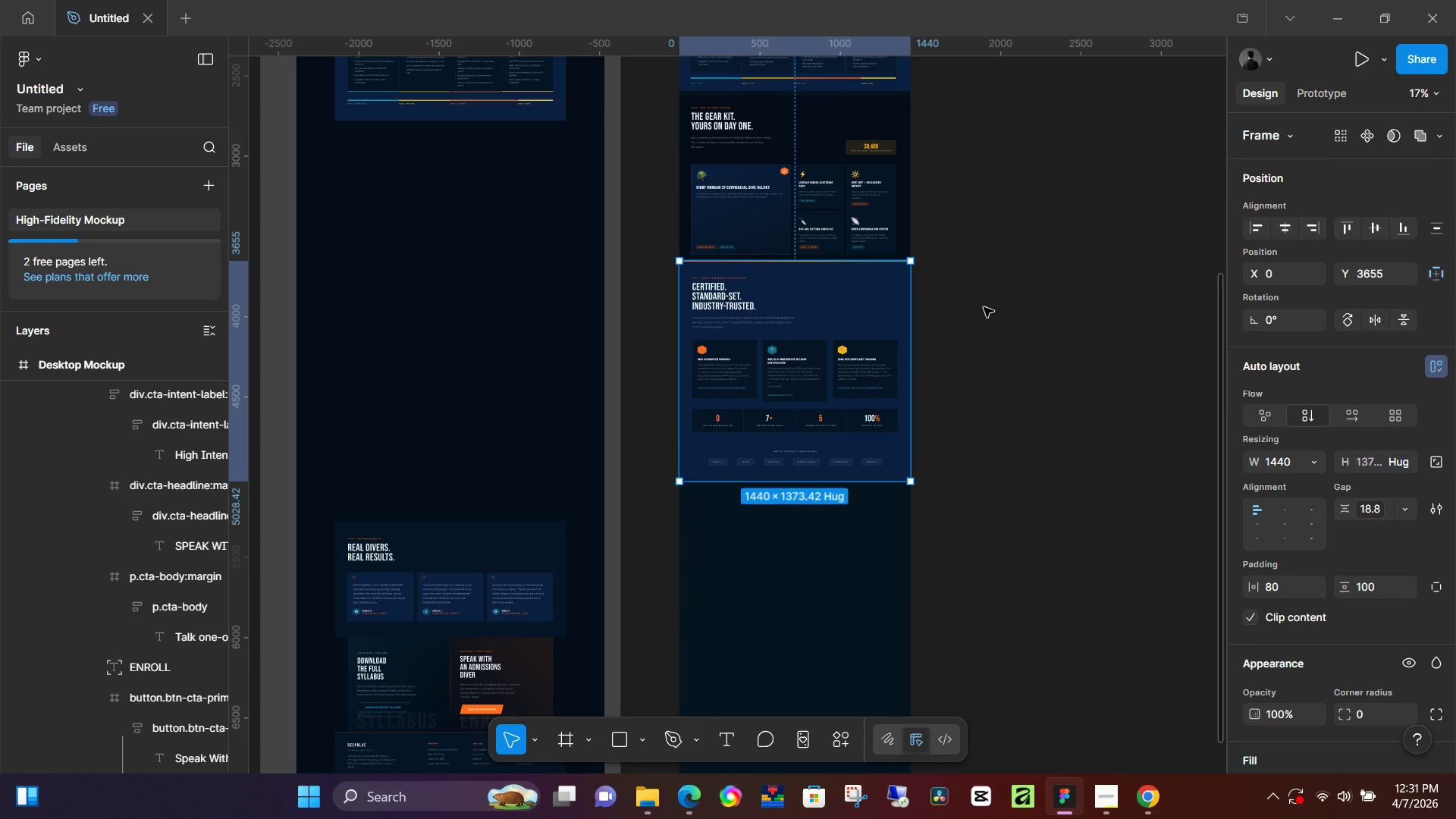 
left_click([984, 307])
 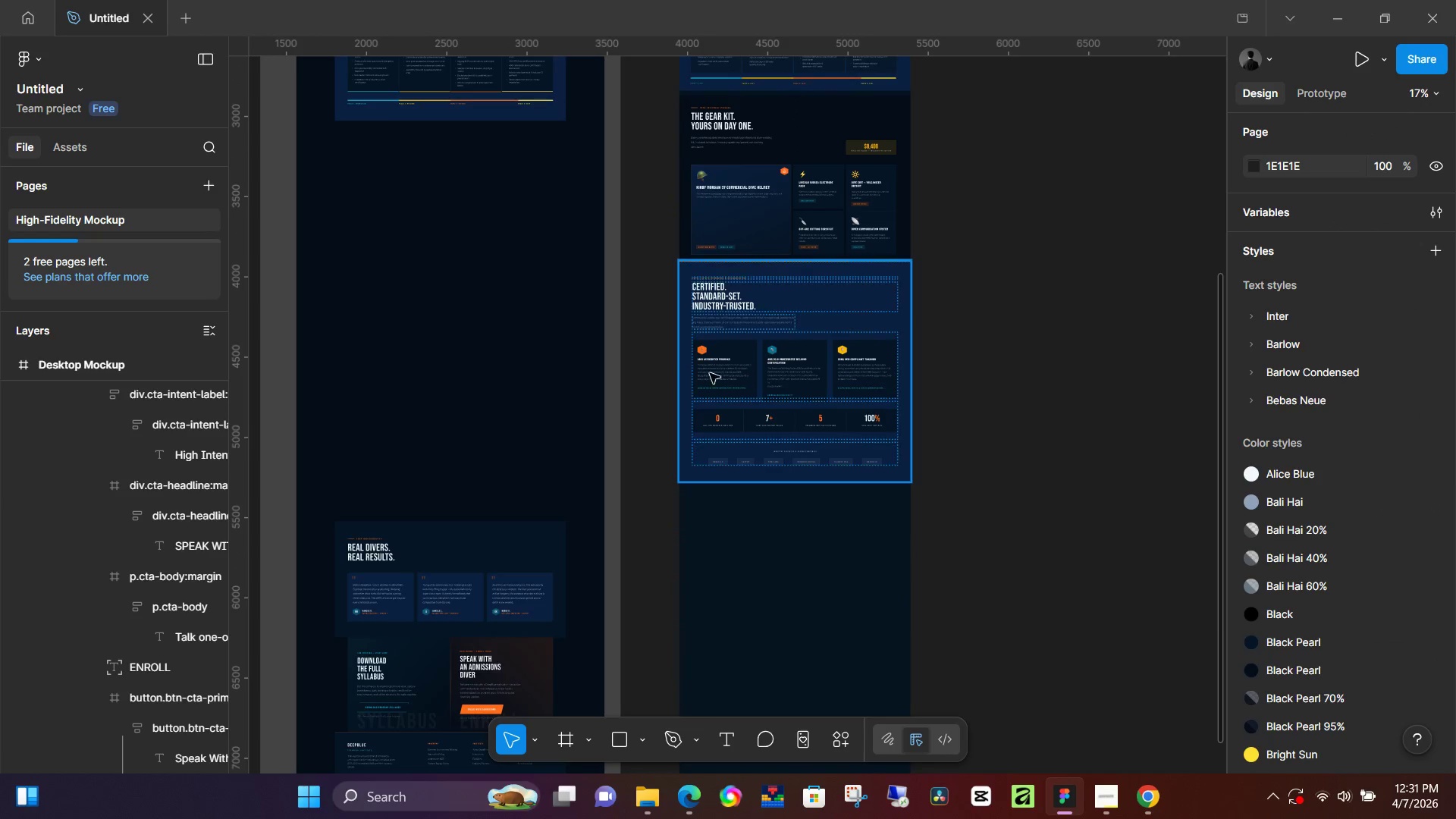 
hold_key(key=ControlLeft, duration=1.5)
scroll: coordinate [688, 386], scroll_direction: up, amount: 13.0
 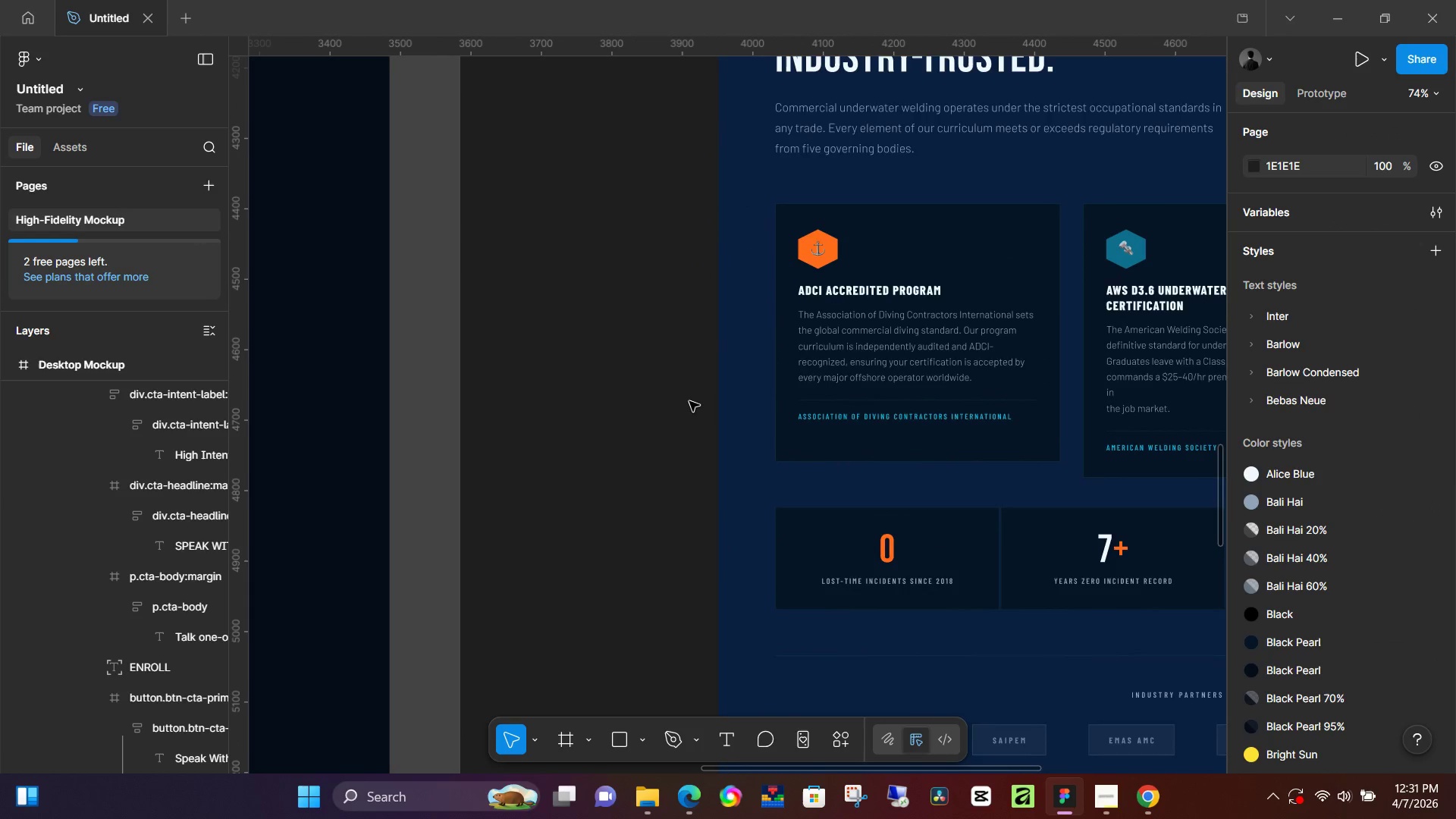 
hold_key(key=ControlLeft, duration=0.81)
 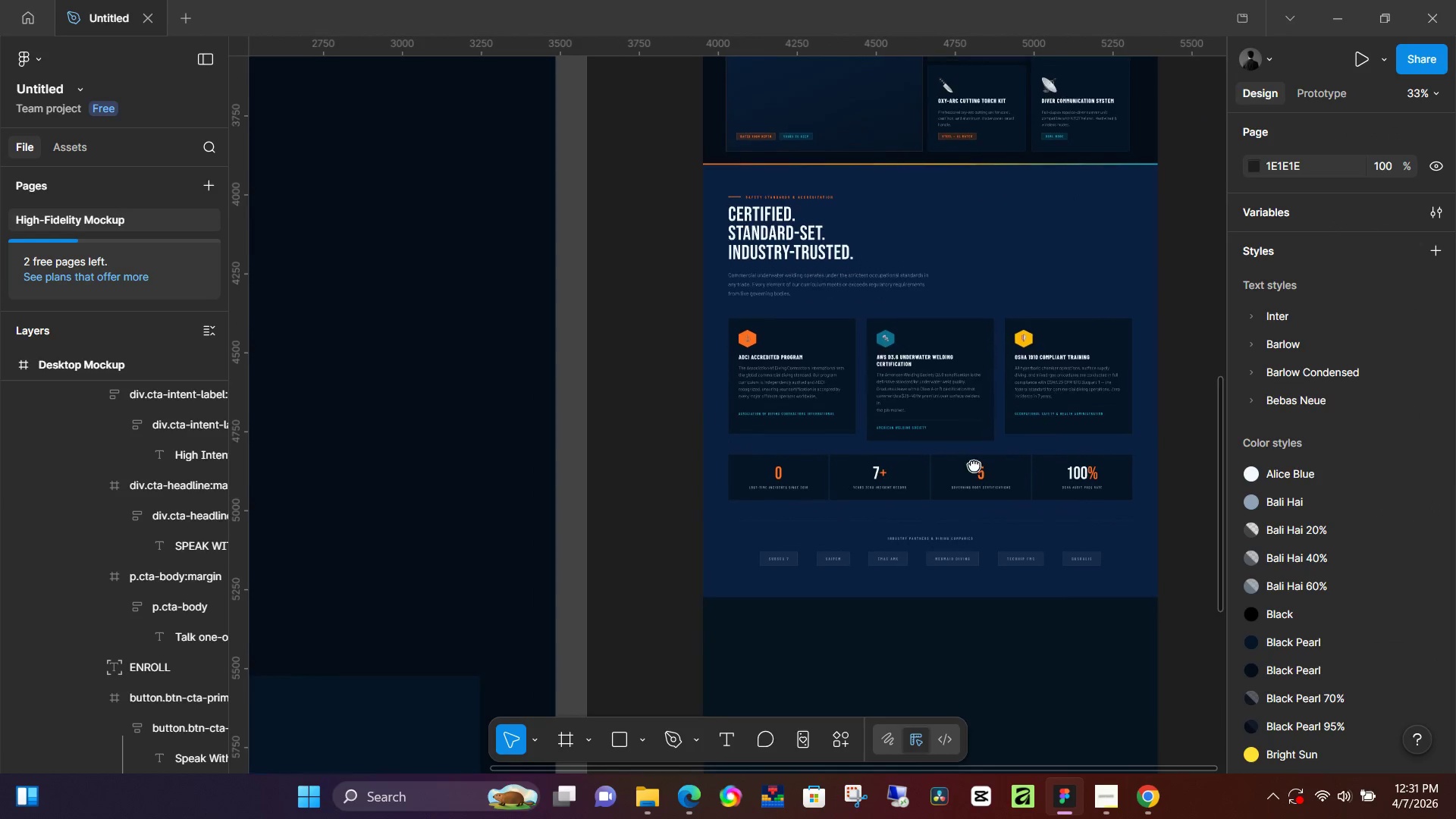 
hold_key(key=Space, duration=0.91)
 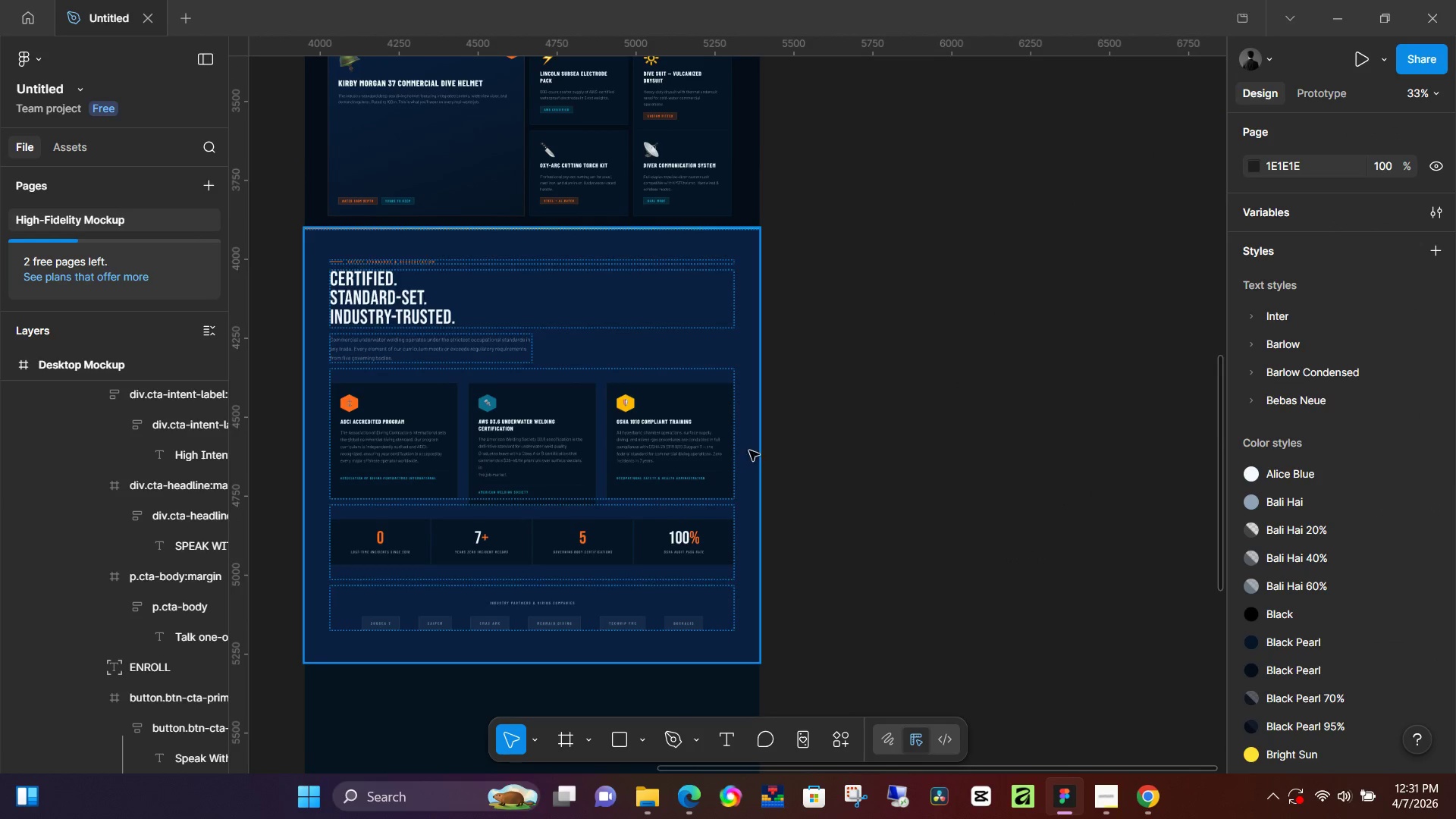 
scroll: coordinate [692, 401], scroll_direction: down, amount: 7.0
 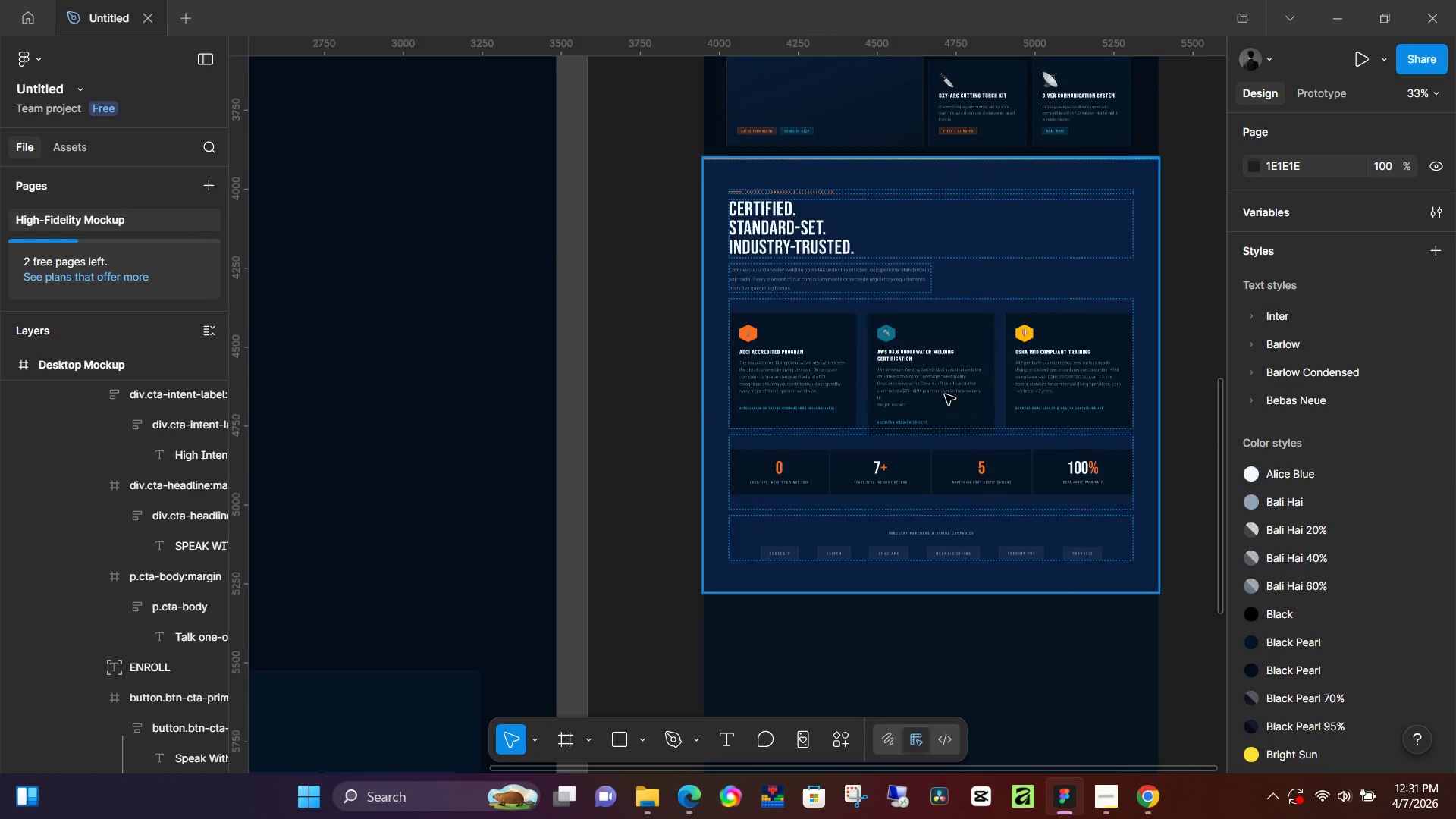 
left_click_drag(start_coordinate=[1046, 421], to_coordinate=[646, 491])
 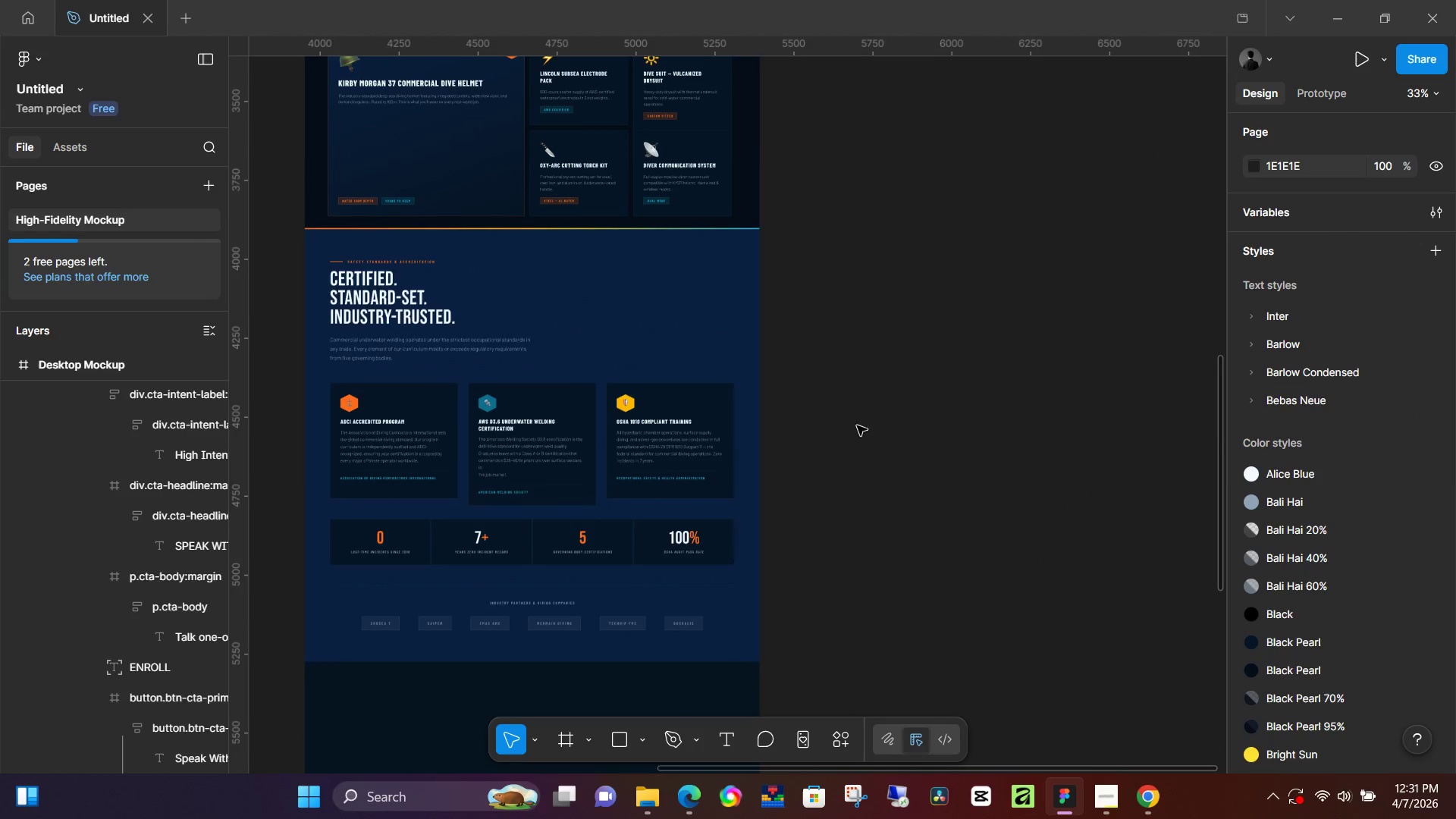 
left_click([880, 416])
 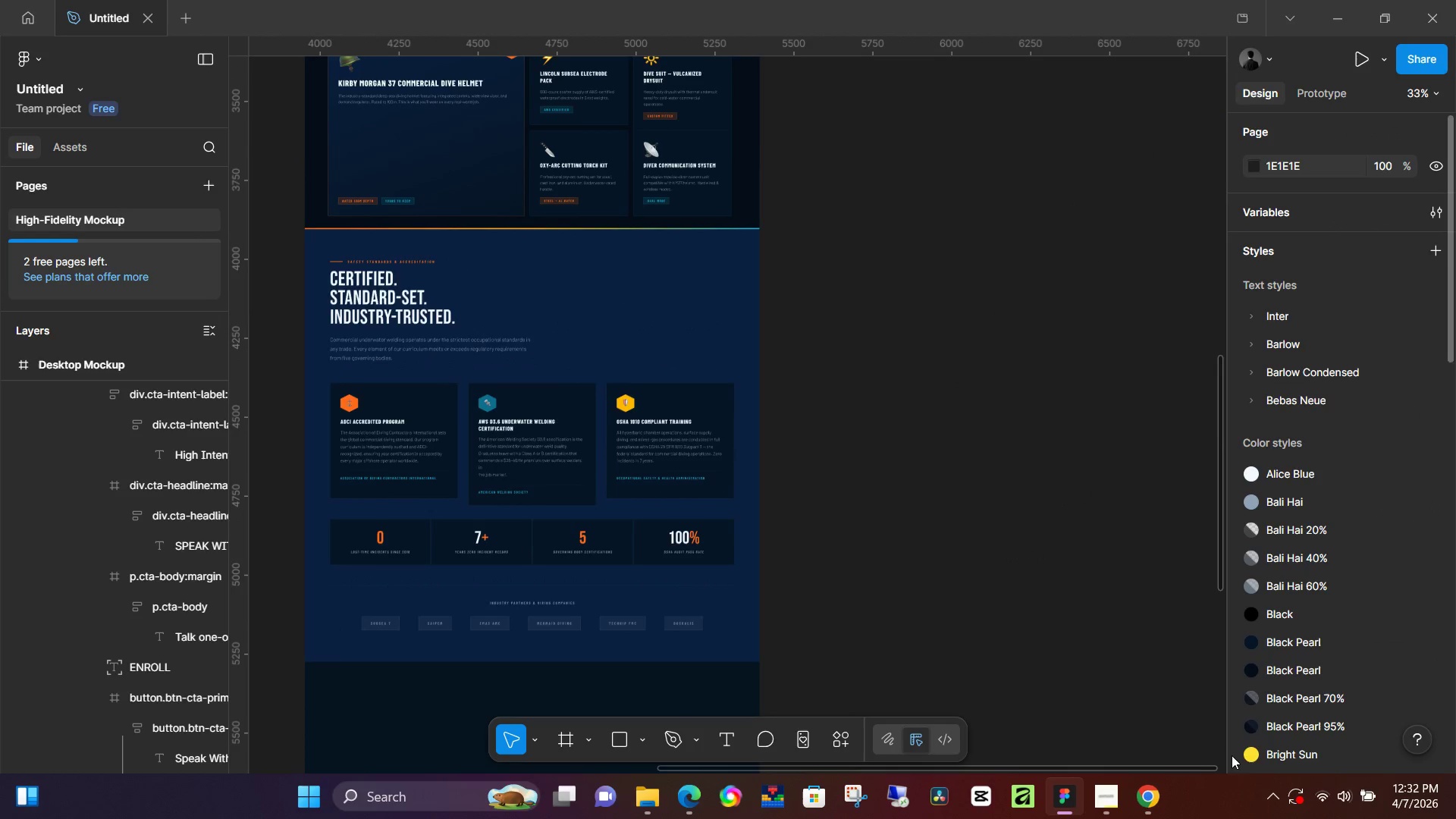 
left_click([1119, 793])